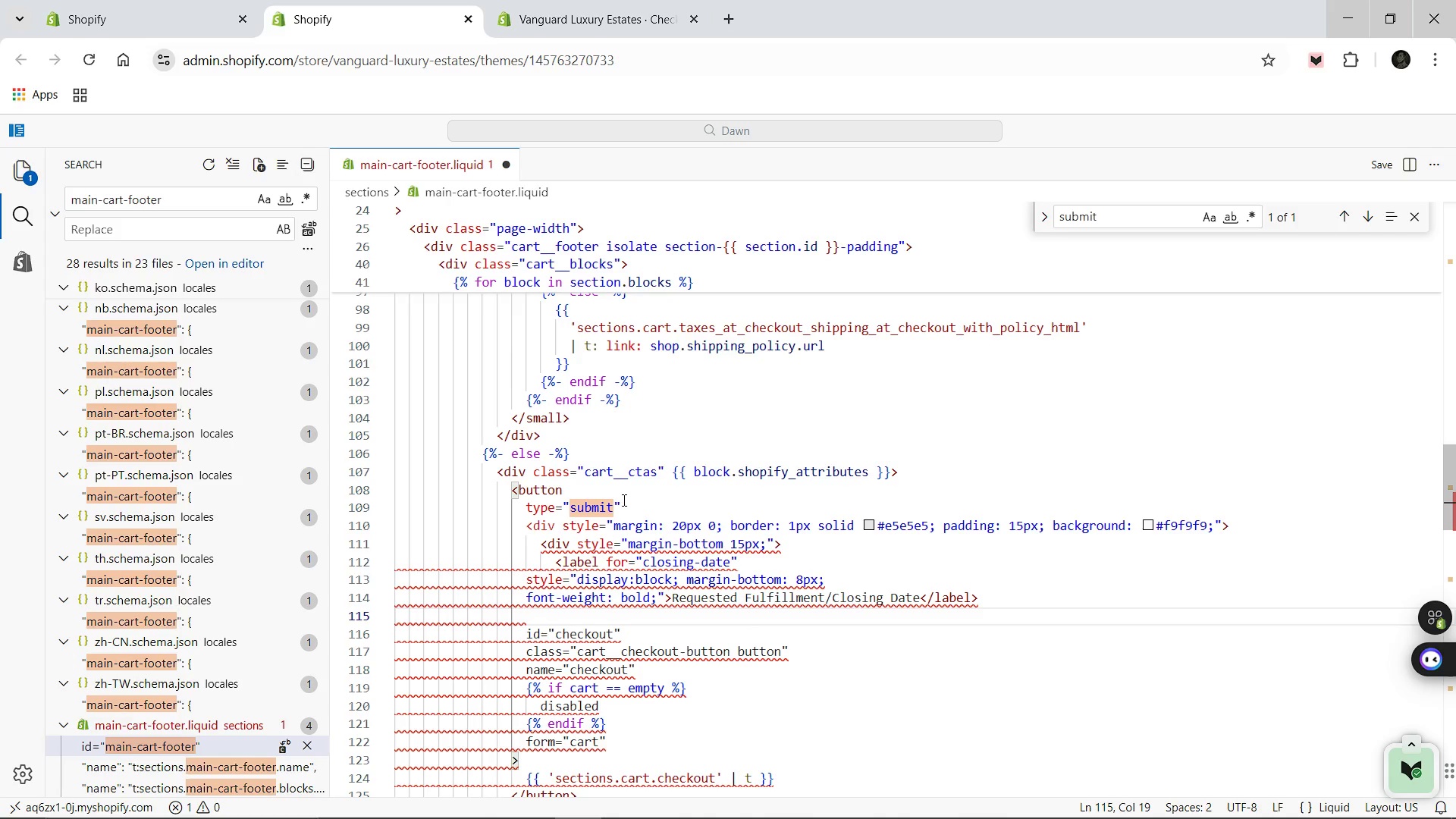 
key(Tab)
key(Backspace)
type(<Input id="closing-date)
 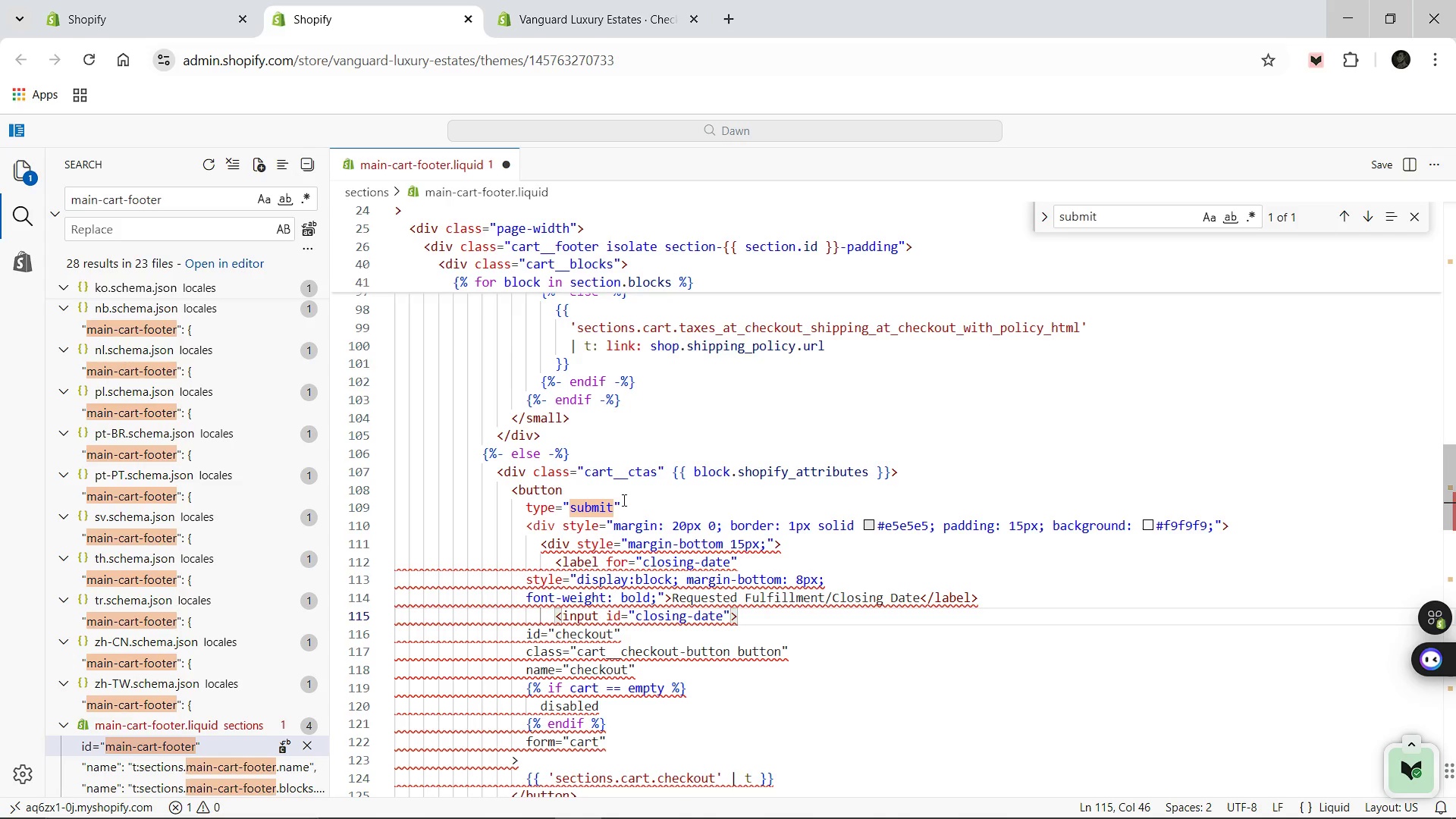 
key(ArrowRight)
 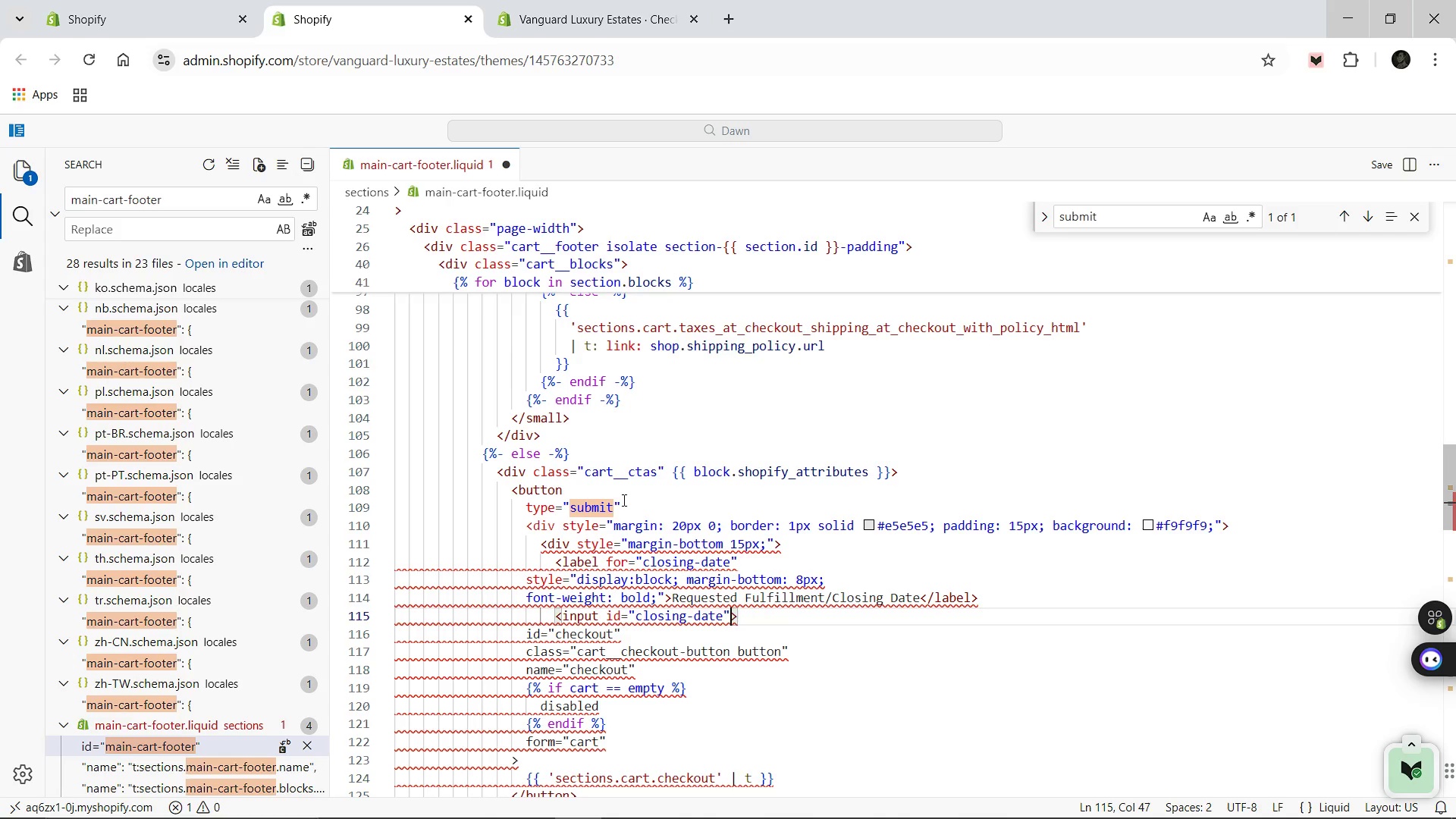 
key(ArrowRight)
 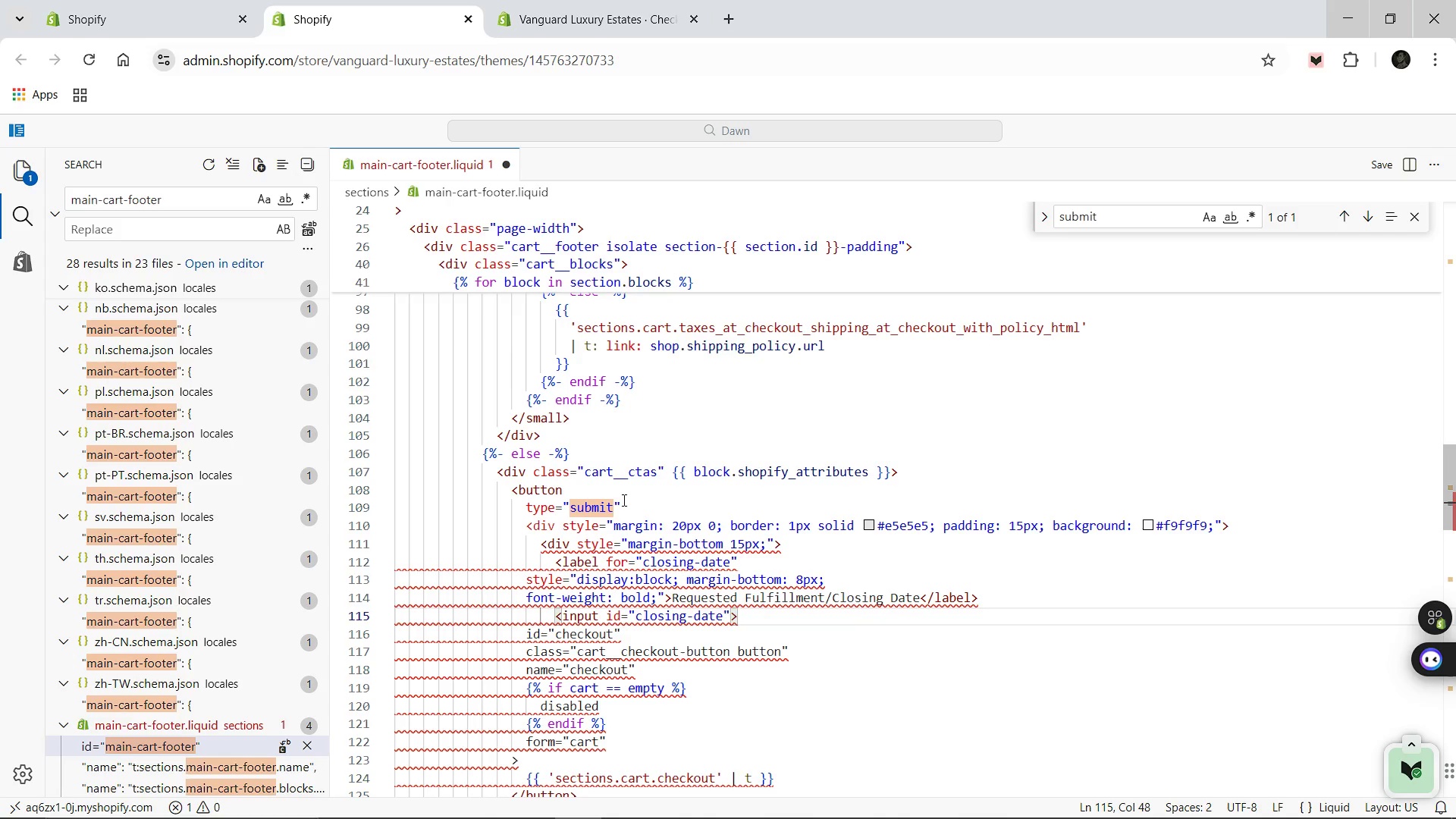 
key(ArrowLeft)
 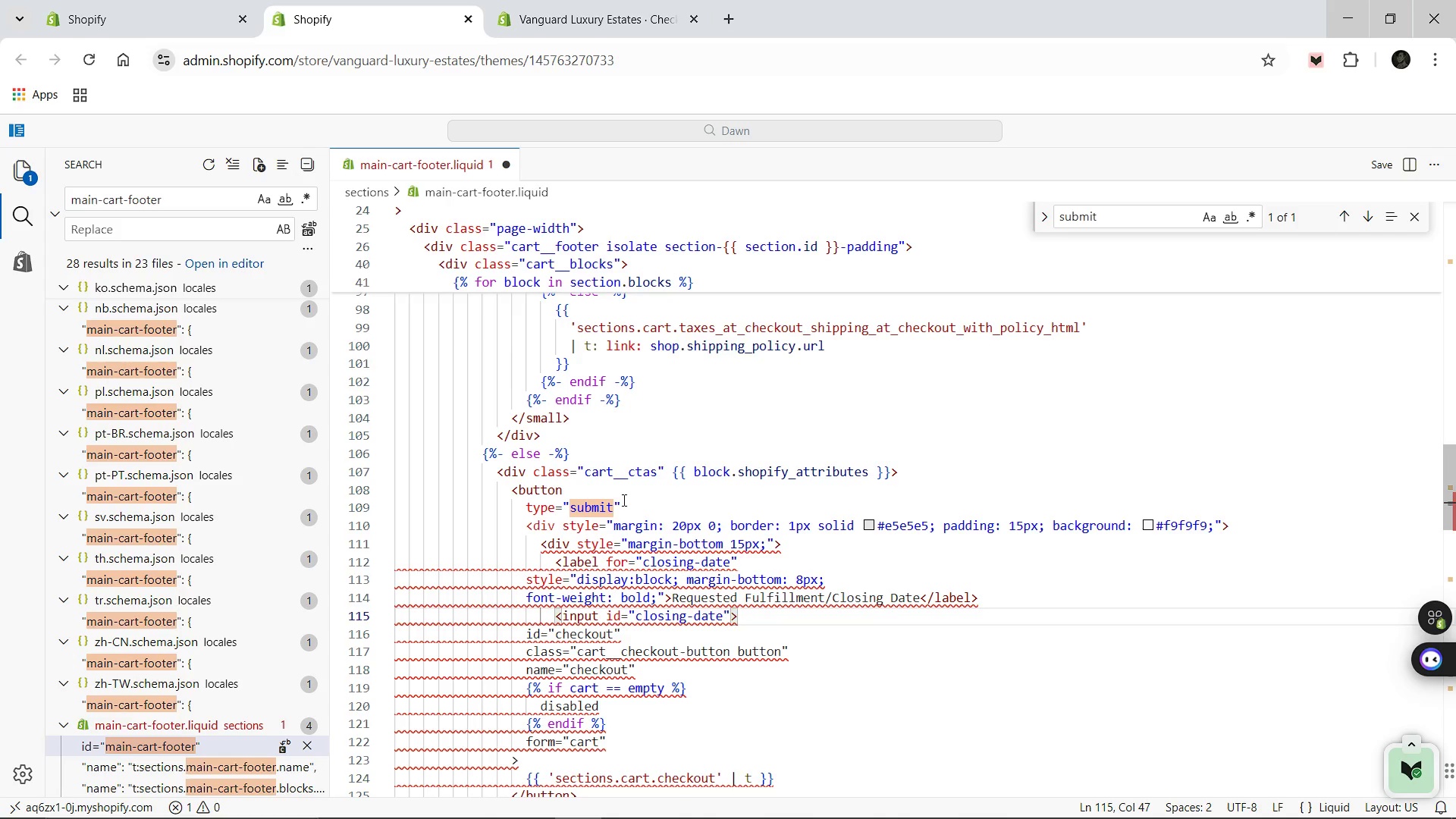 
type( type-=)
key(Backspace)
key(Backspace)
type(="DAte")
 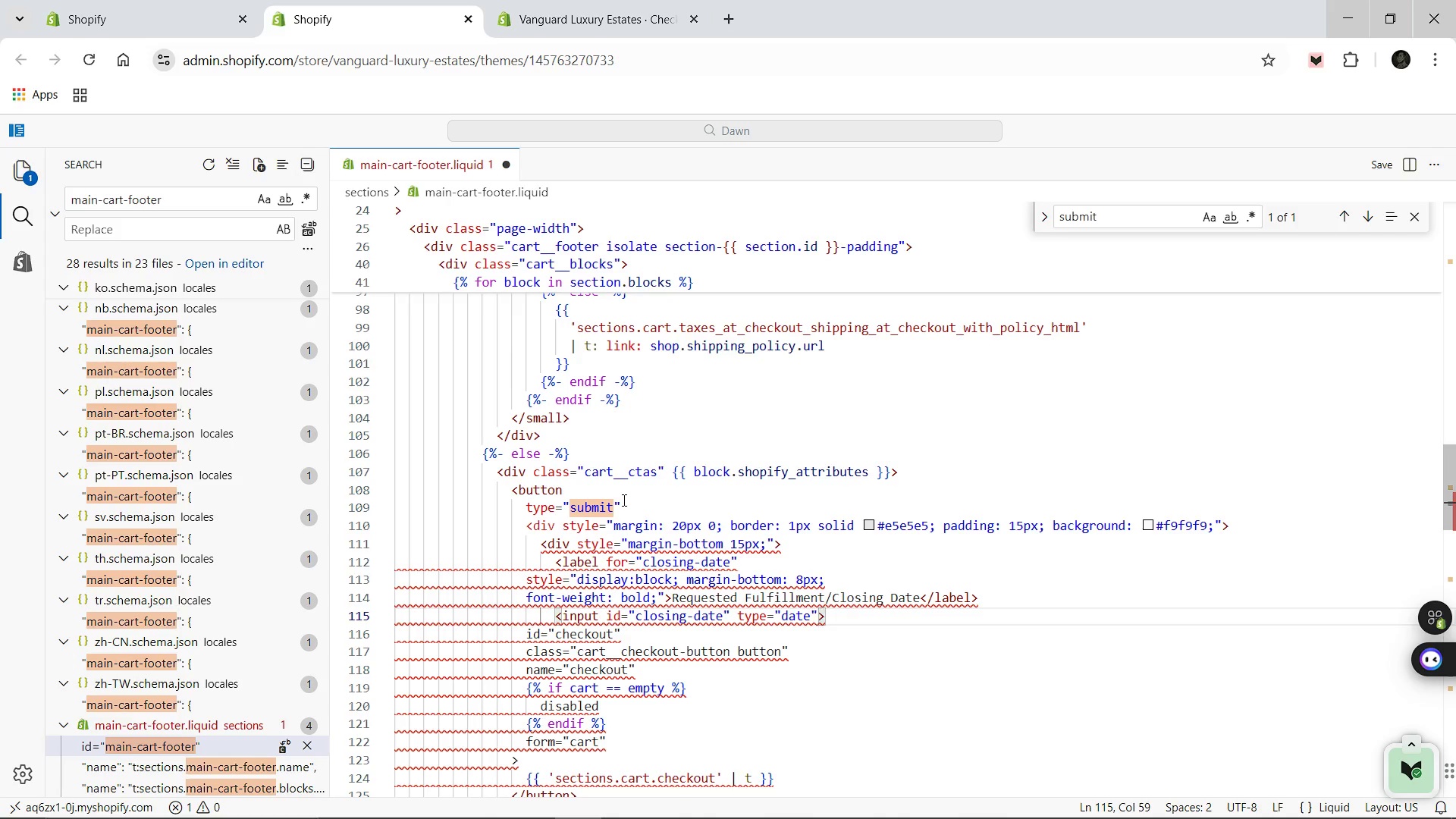 
key(Enter)
 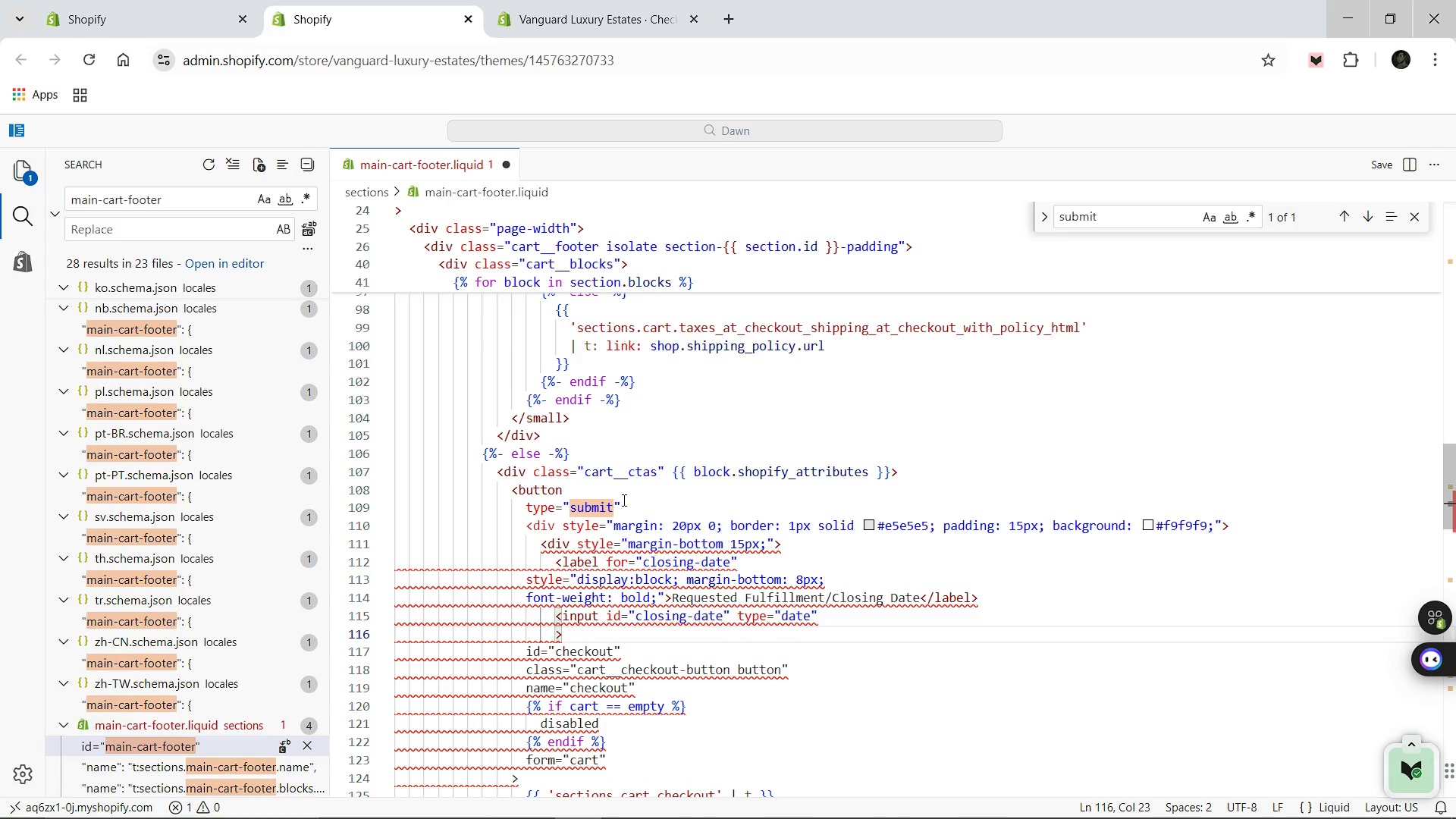 
key(Backspace)
key(Backspace)
type(name="attributes)
 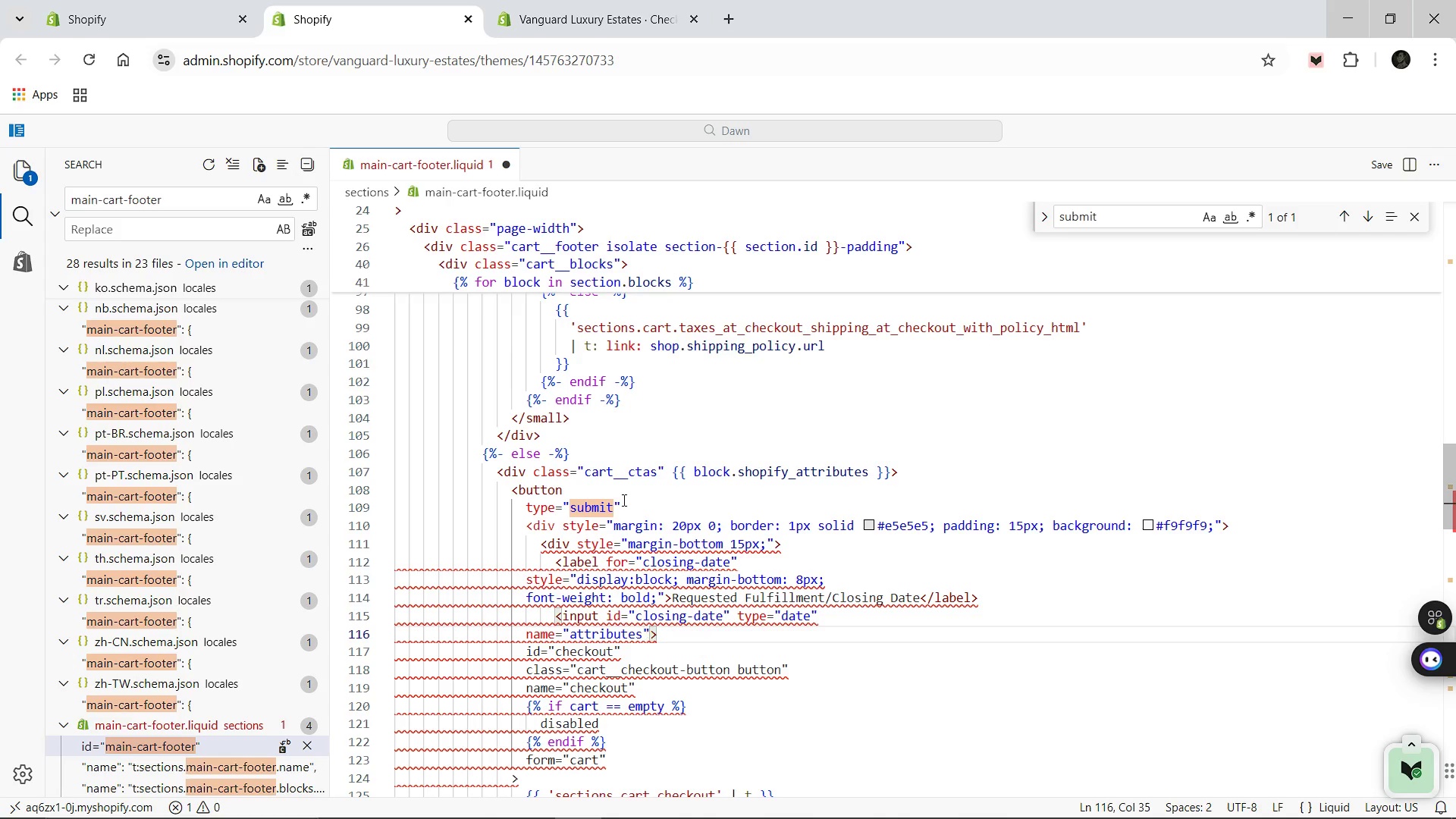 
type([REquested Fulfillment/c)
key(Backspace)
type(CLosing Date)
 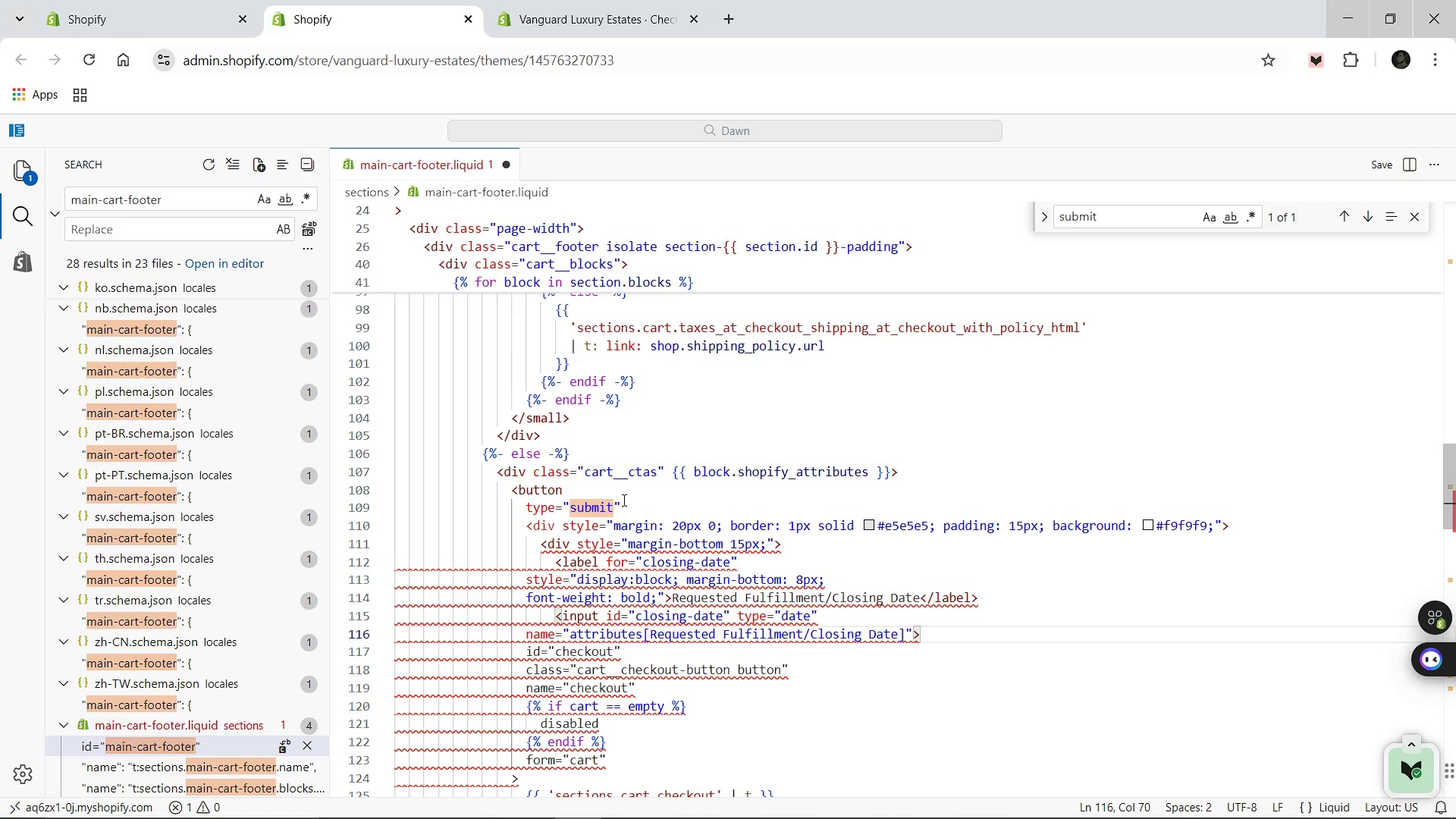 
key(ArrowRight)
 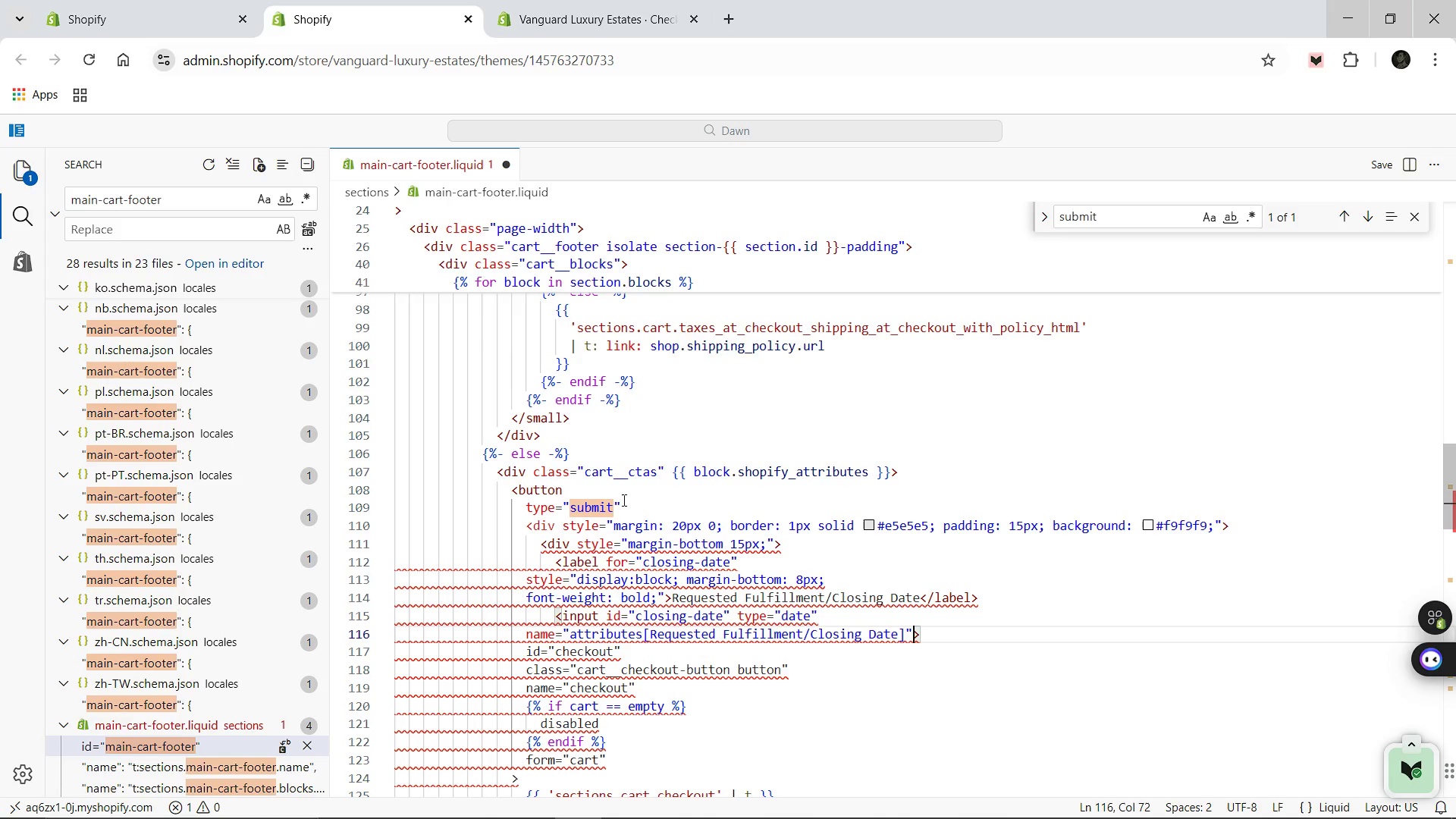 
key(ArrowRight)
 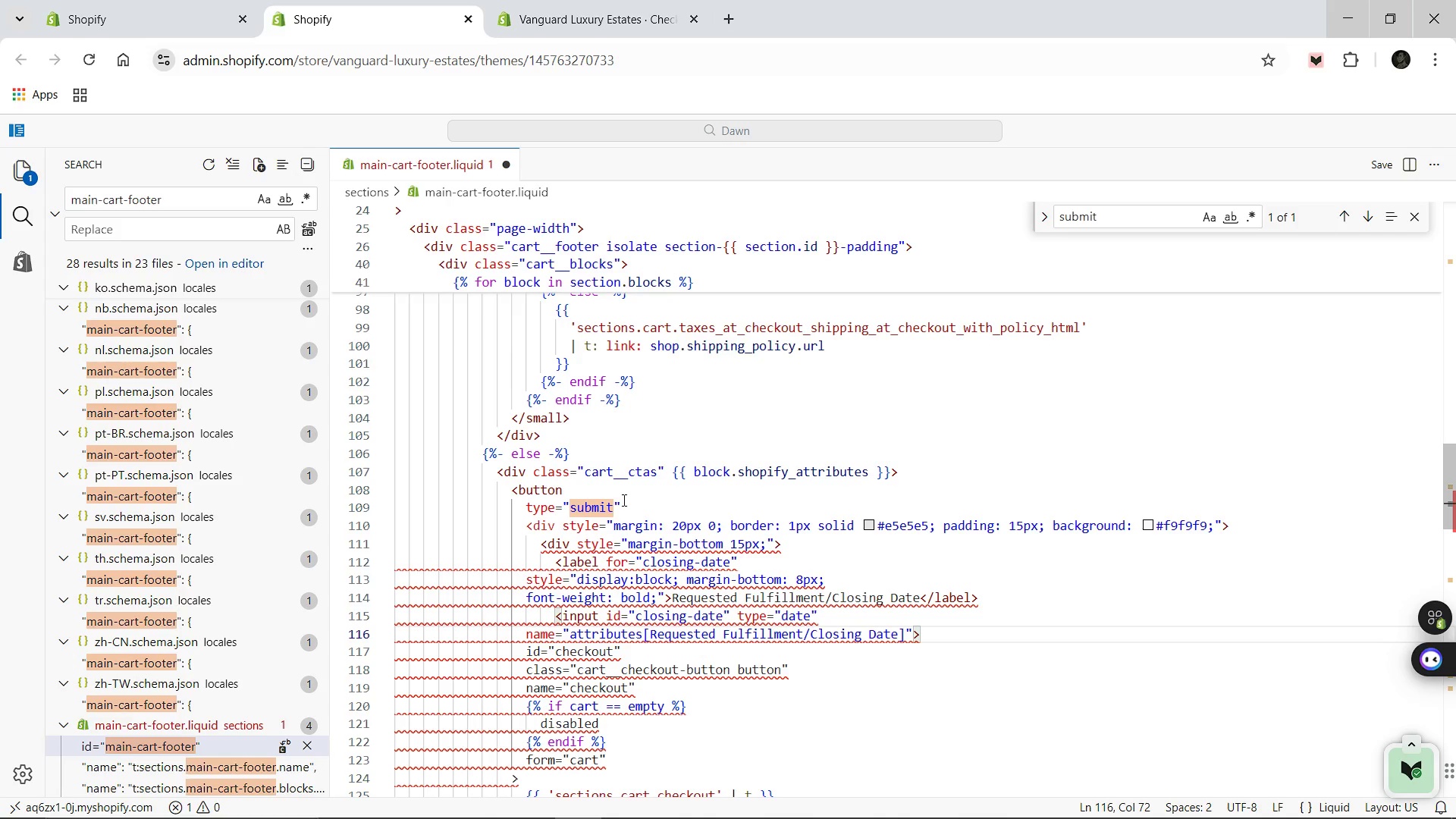 
type( style="width: 100%')
key(Backspace)
type(;)
 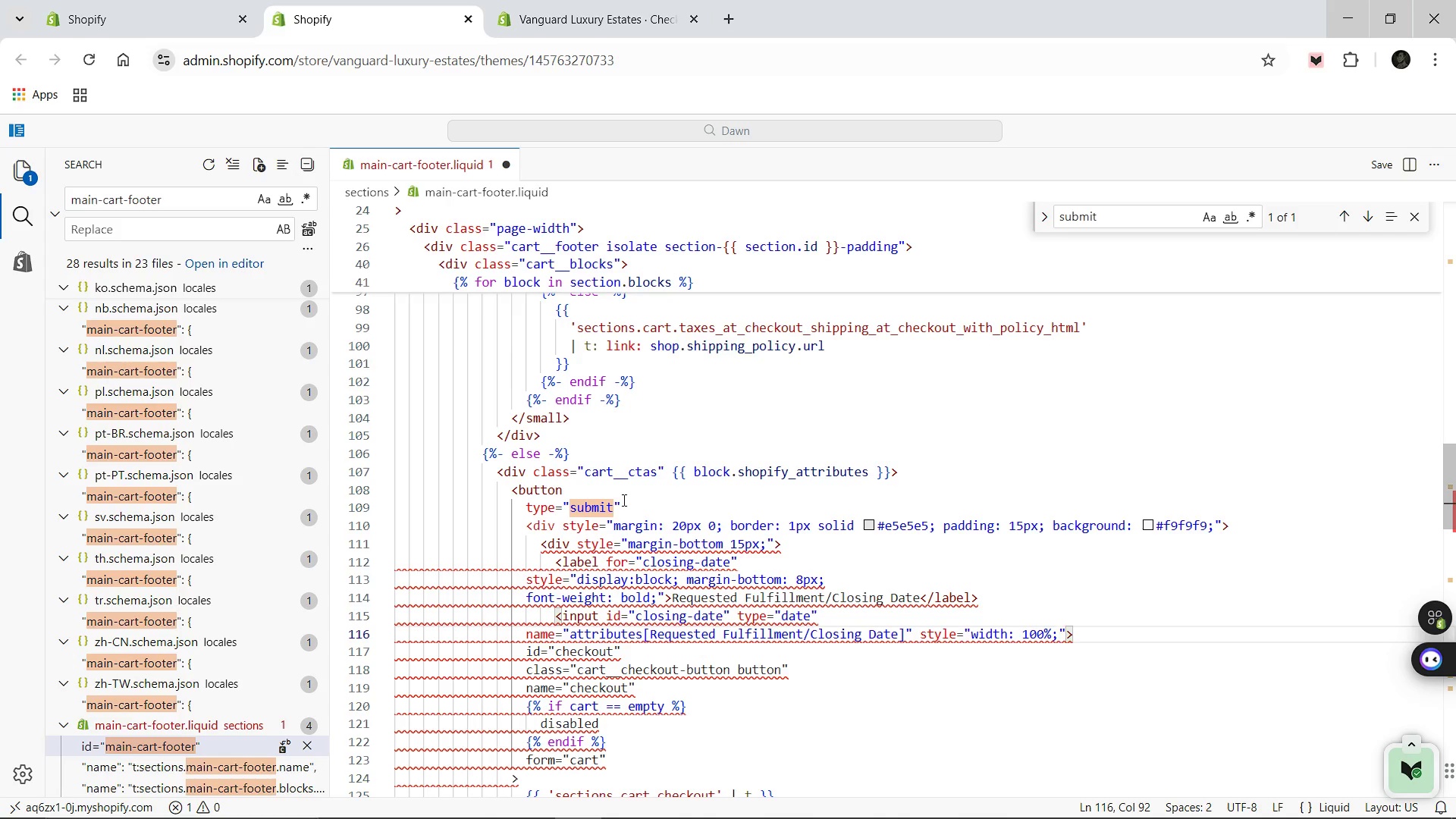 
wait(5.38)
 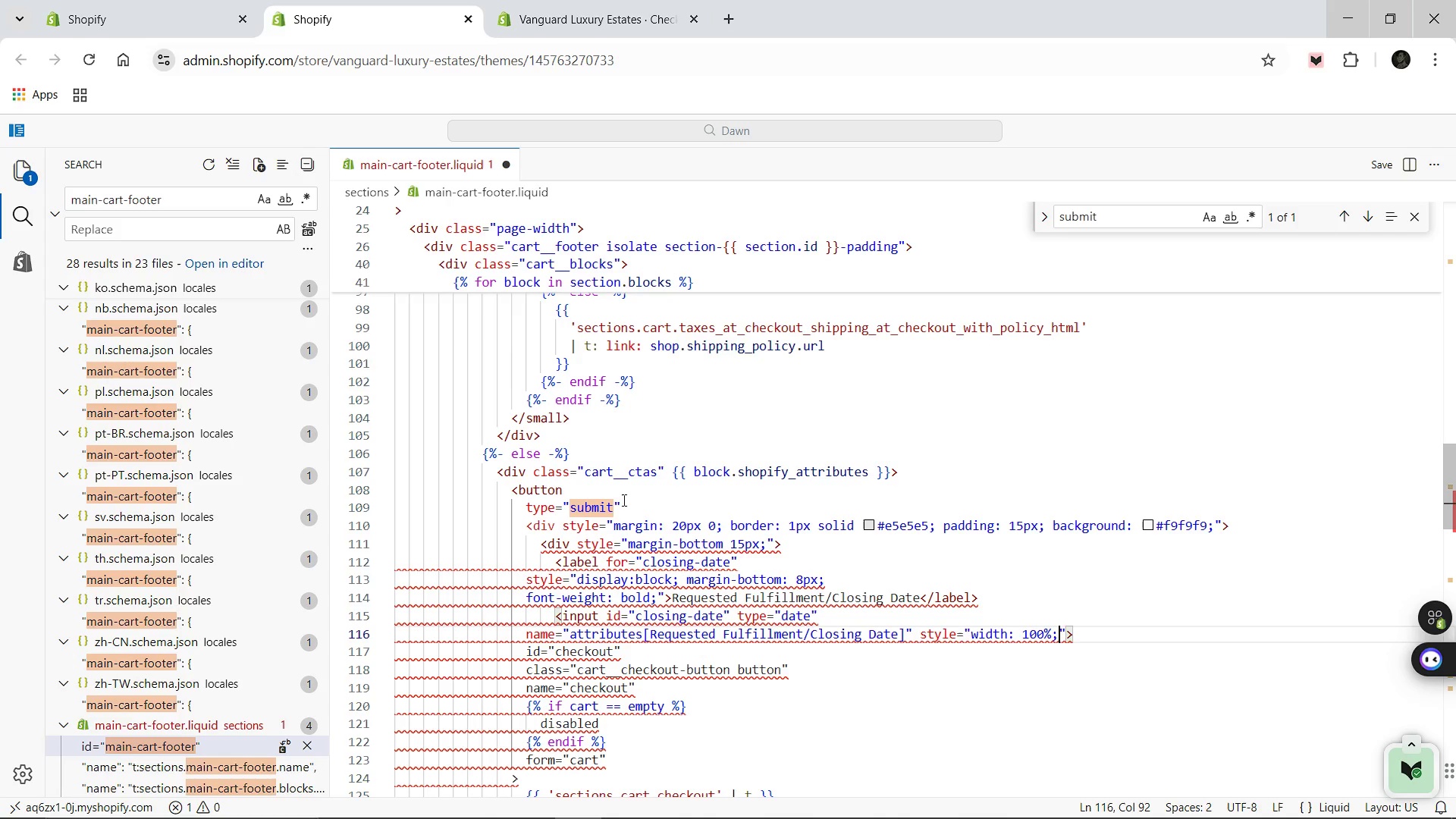 
type( padding: 10px; border: 1px solid #ccc)
 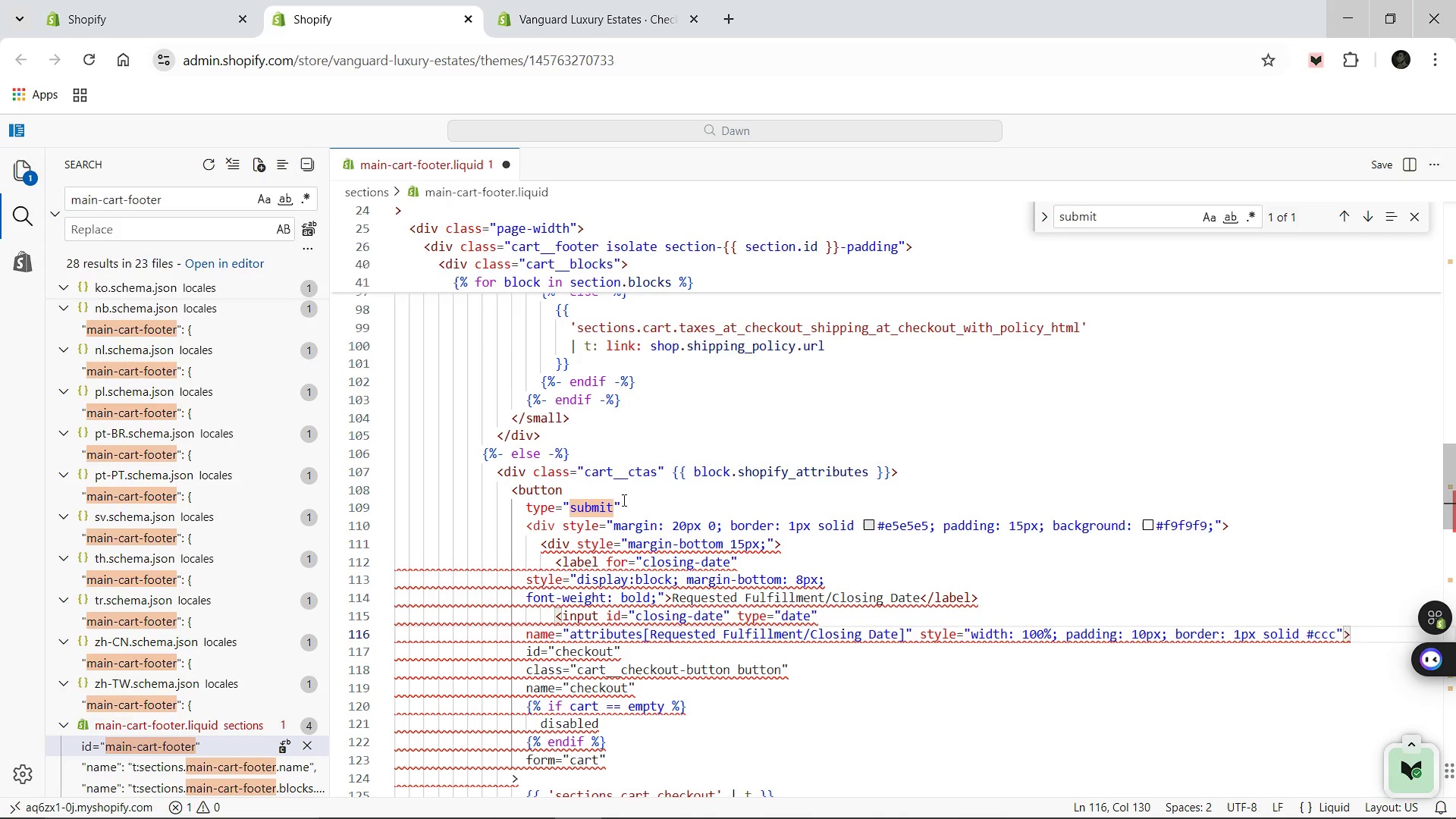 
wait(6.83)
 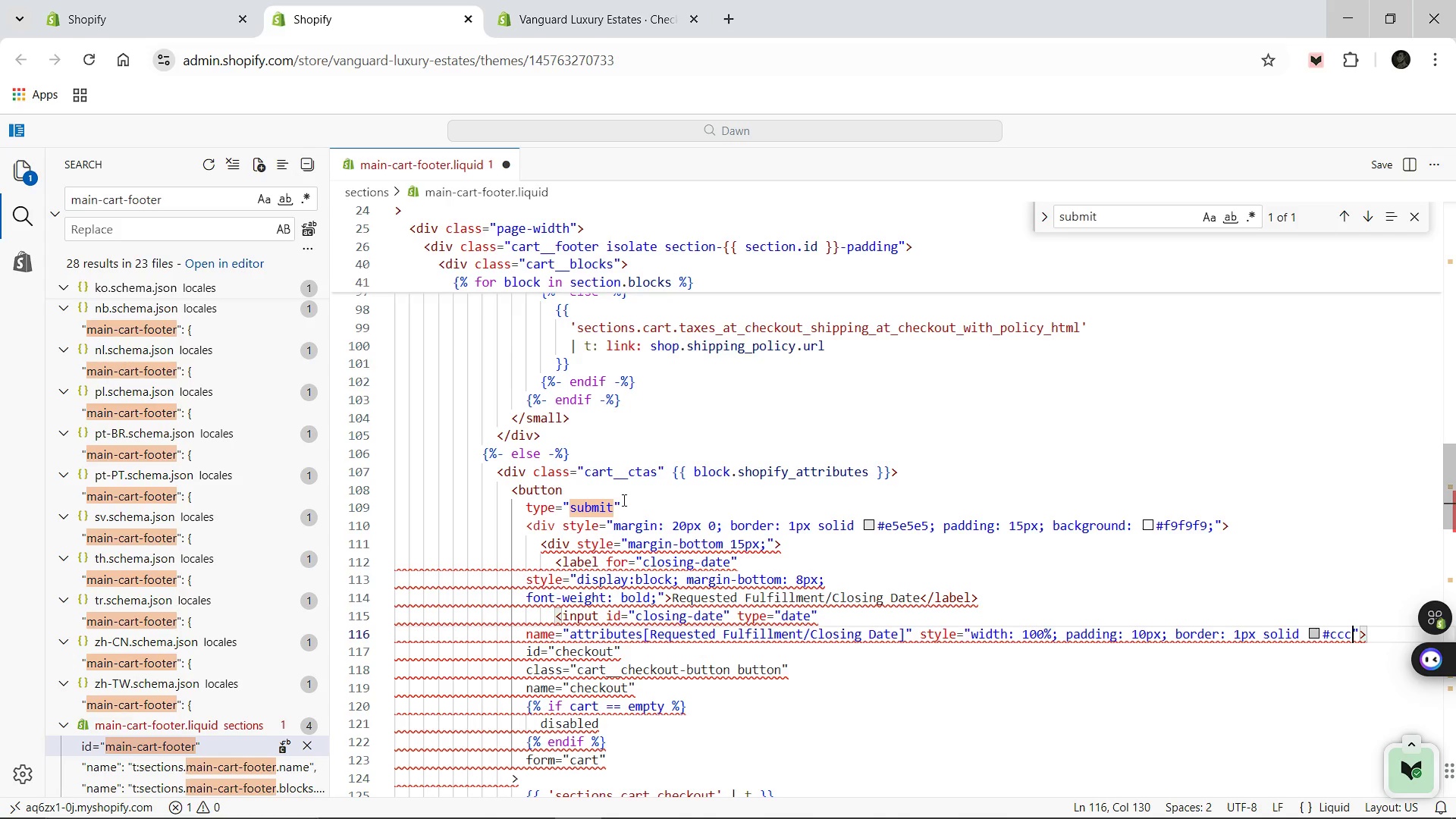 
key(Shift+ShiftRight)
 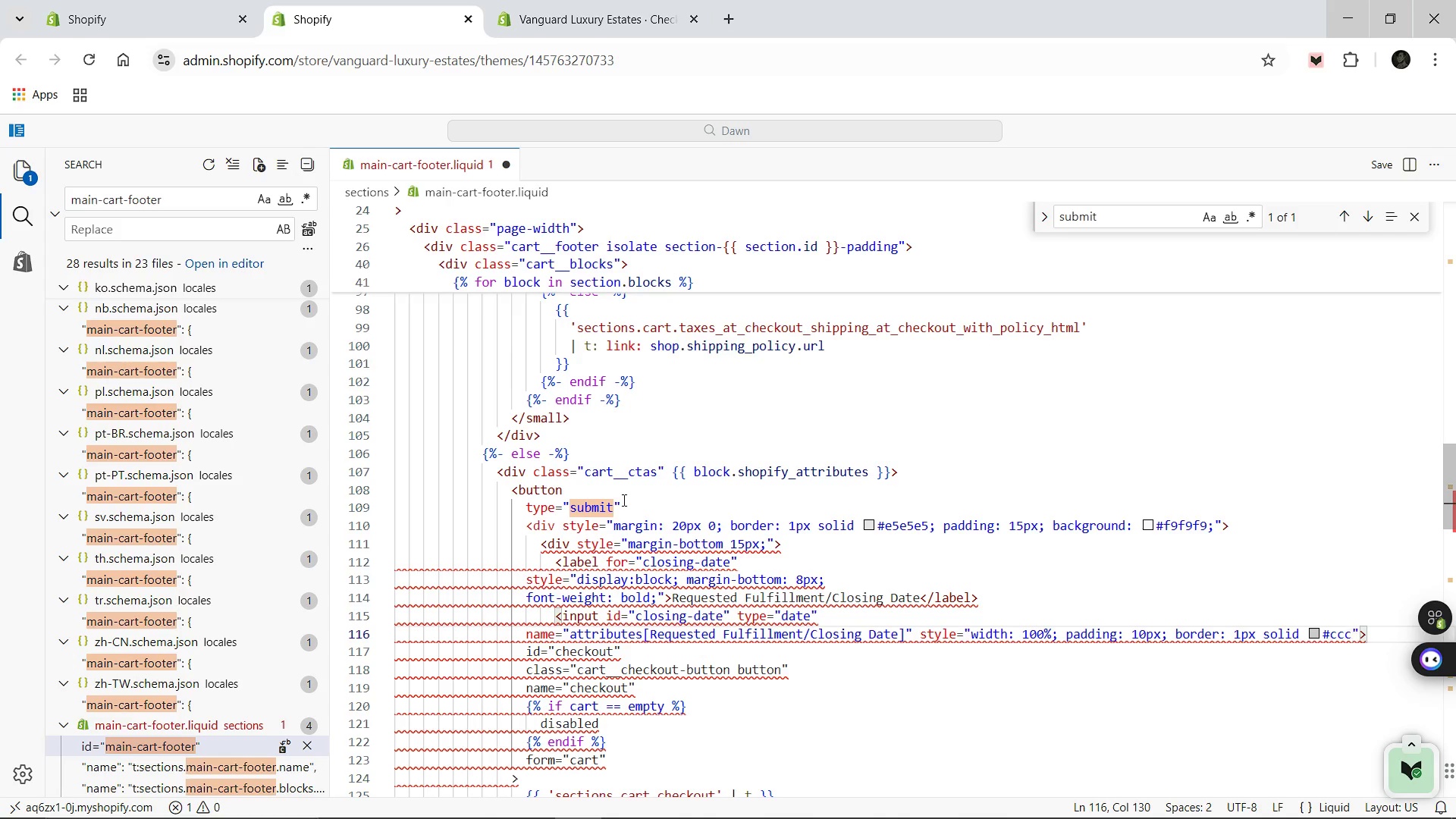 
key(Semicolon)
 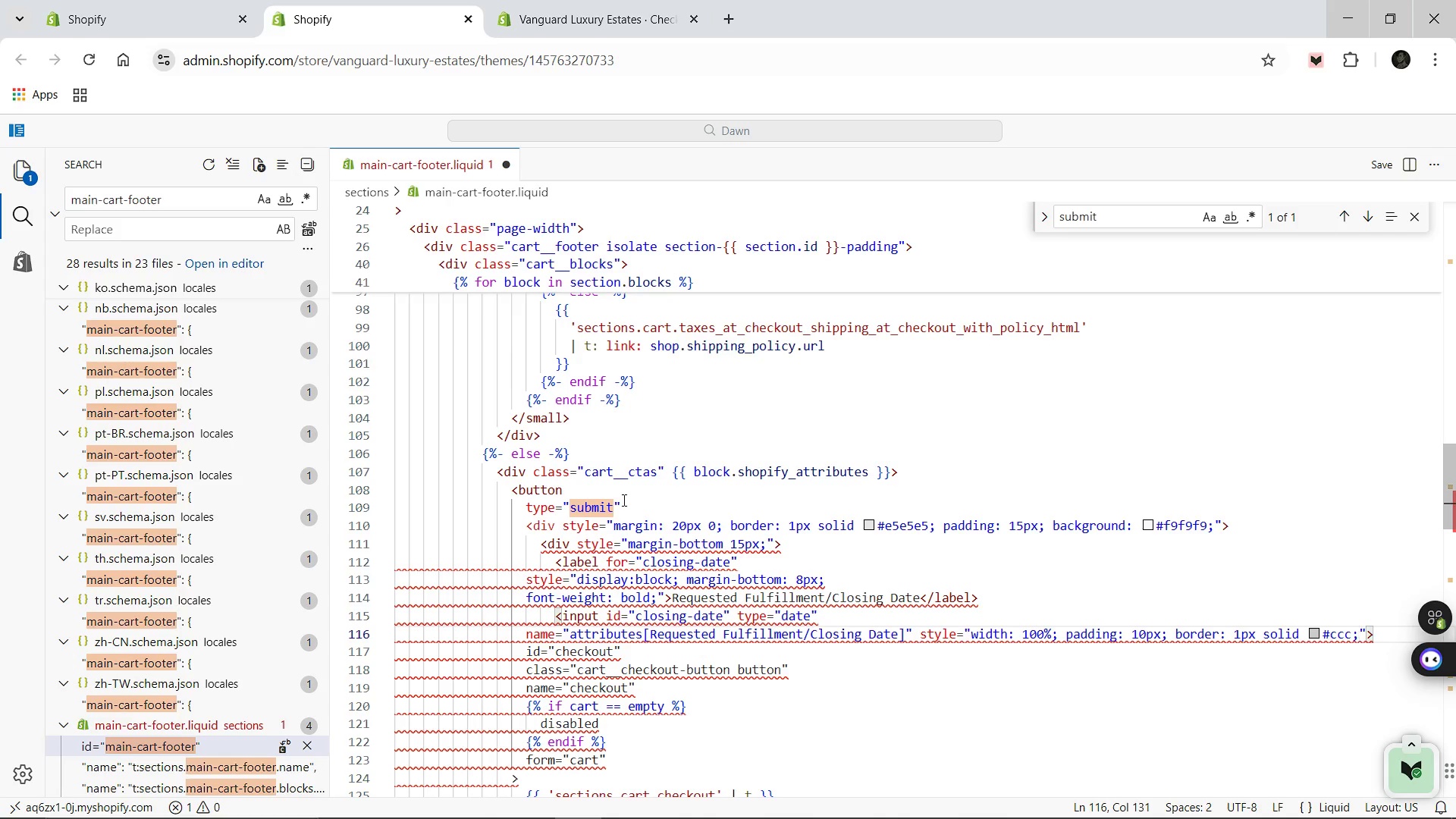 
key(ArrowRight)
 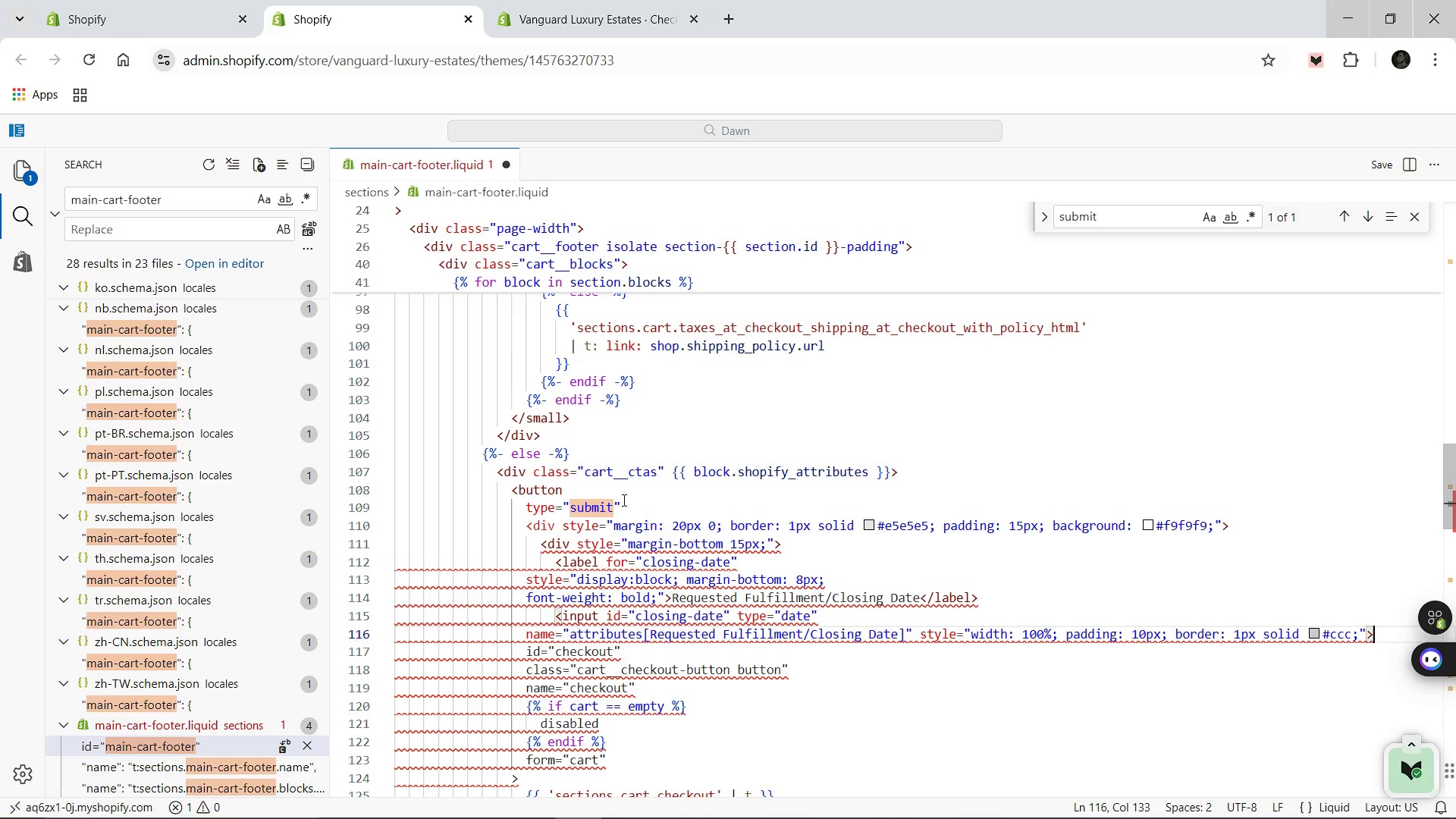 
key(ArrowRight)
 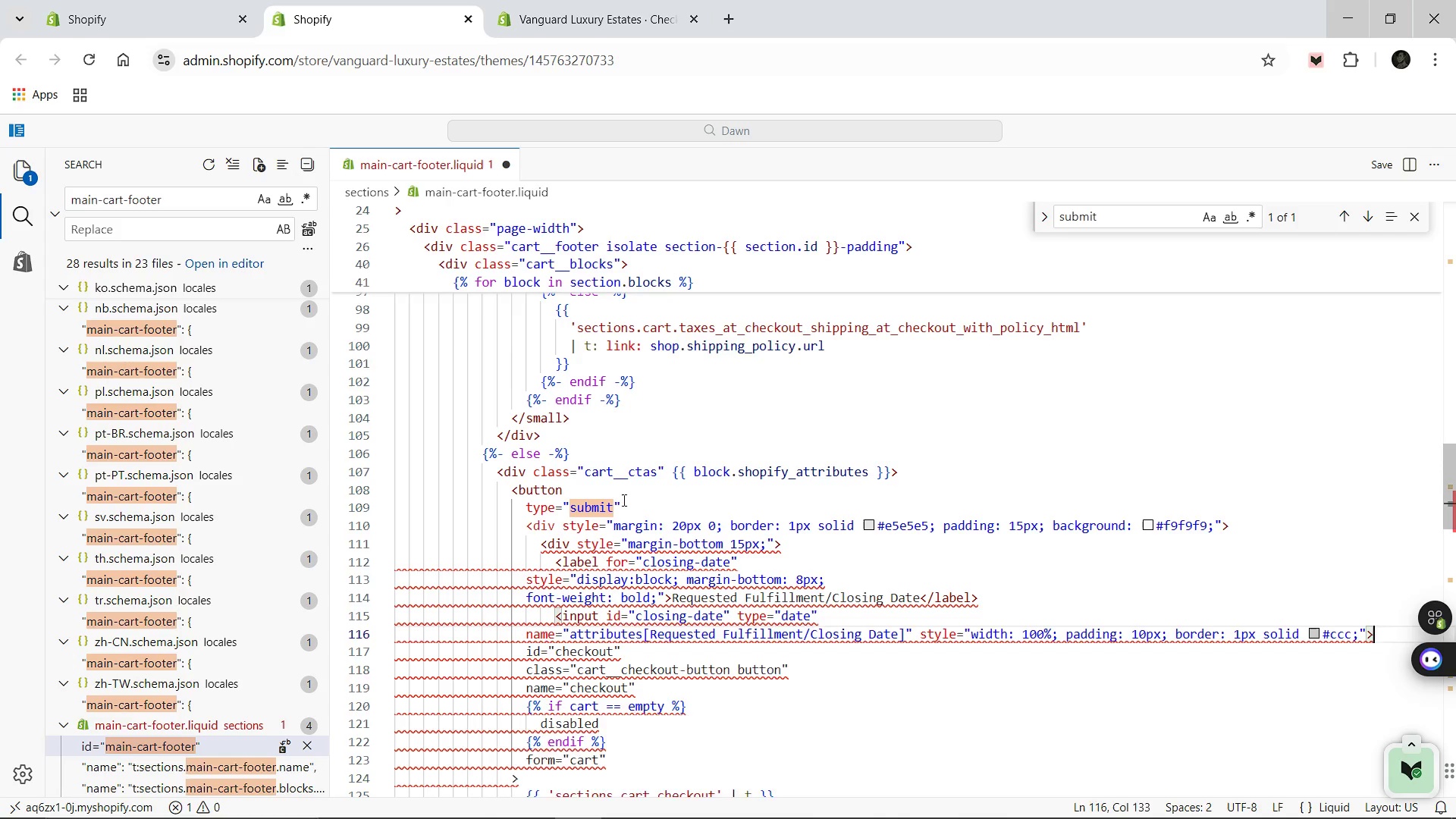 
key(Enter)
 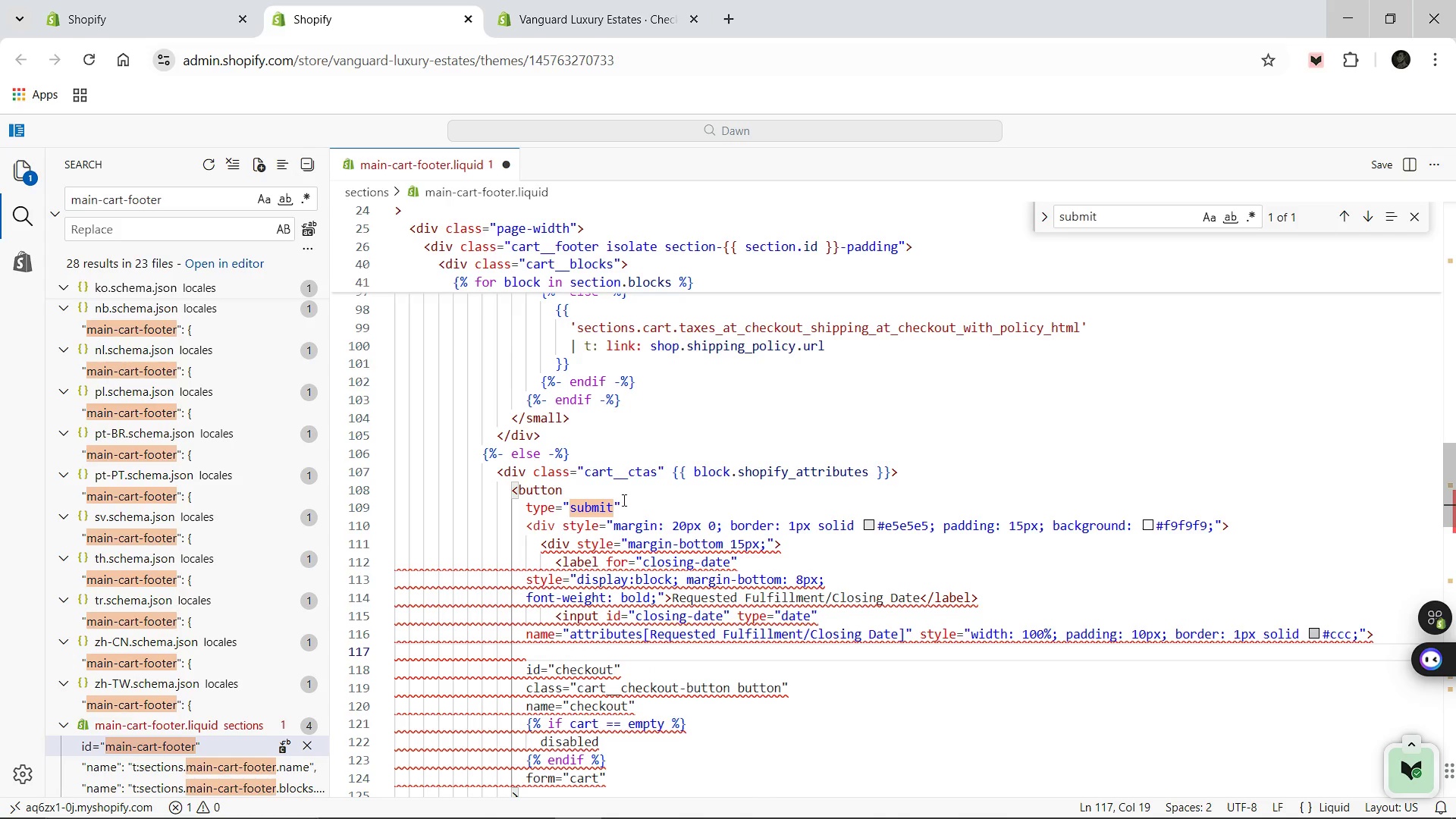 
type(</div>)
 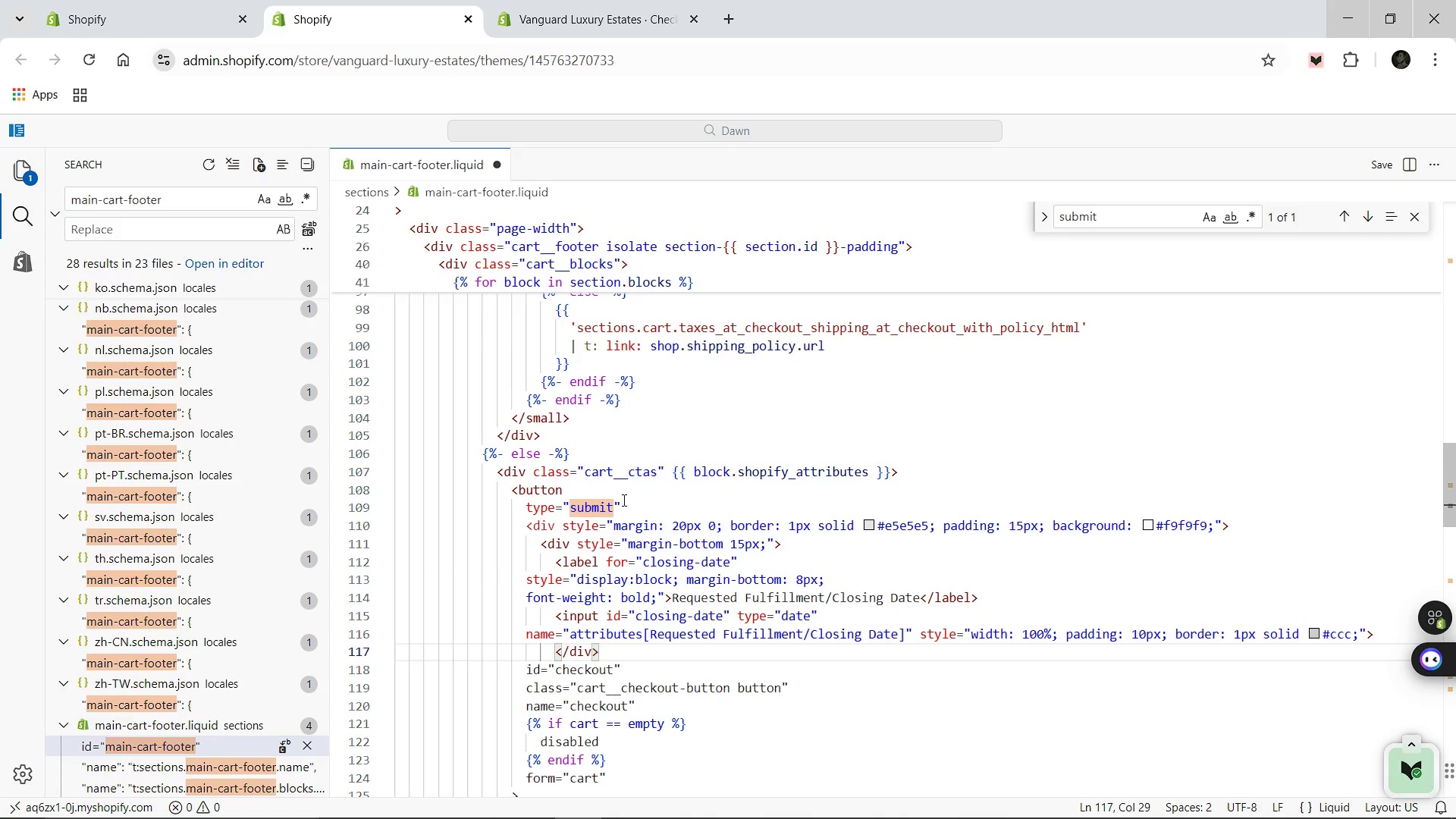 
key(Enter)
 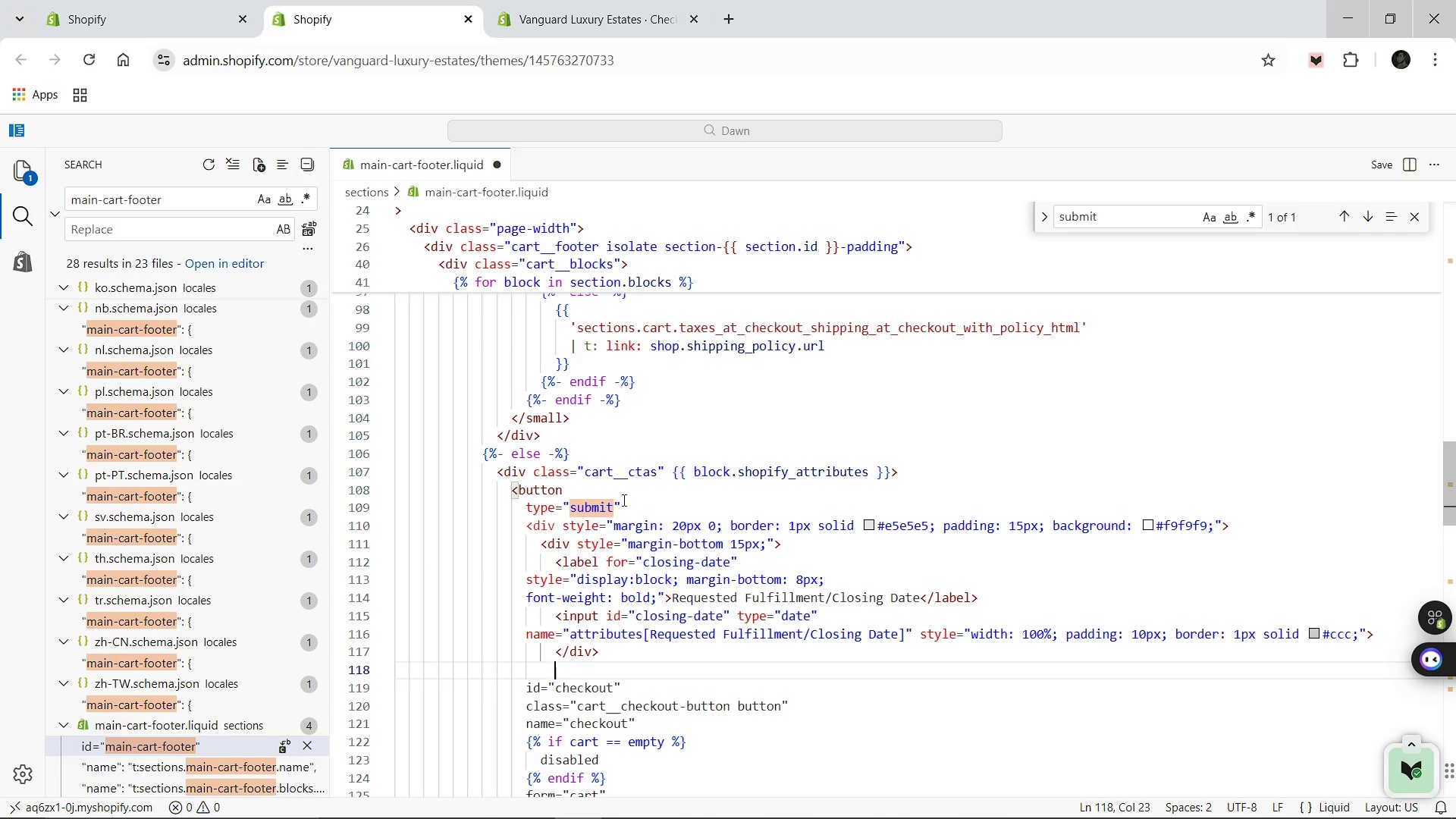 
key(Enter)
 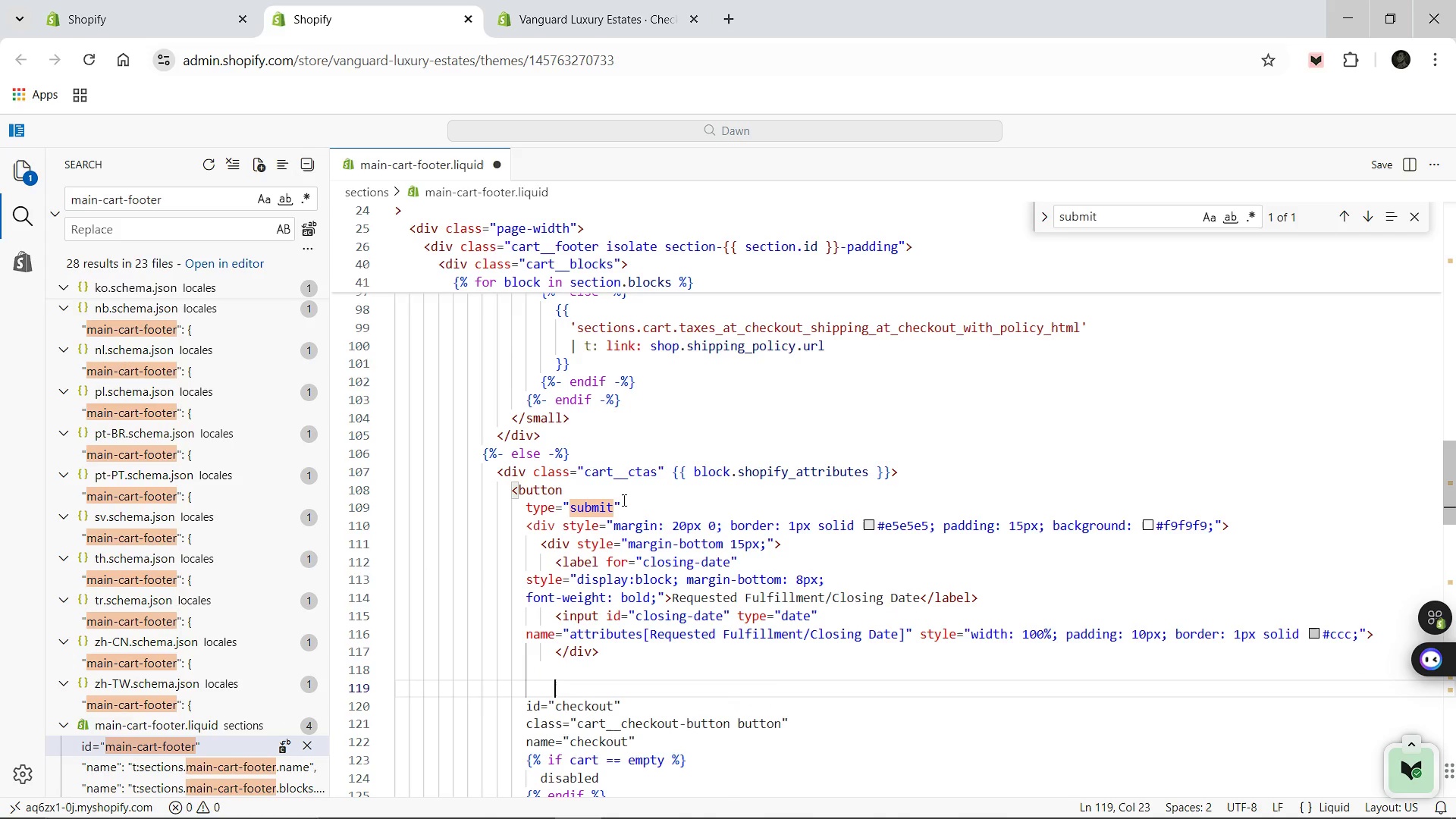 
type(<div)
 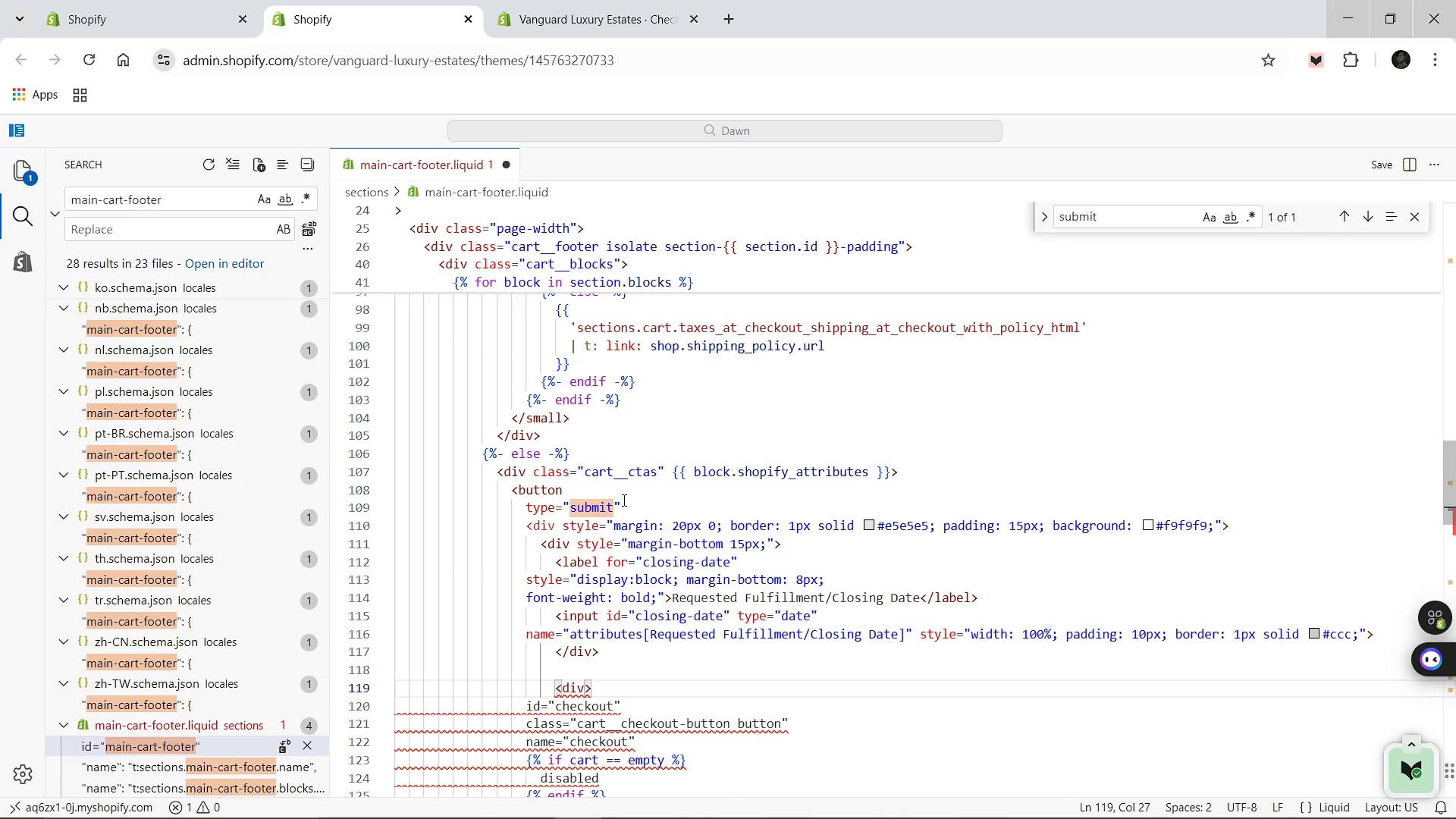 
key(ArrowRight)
 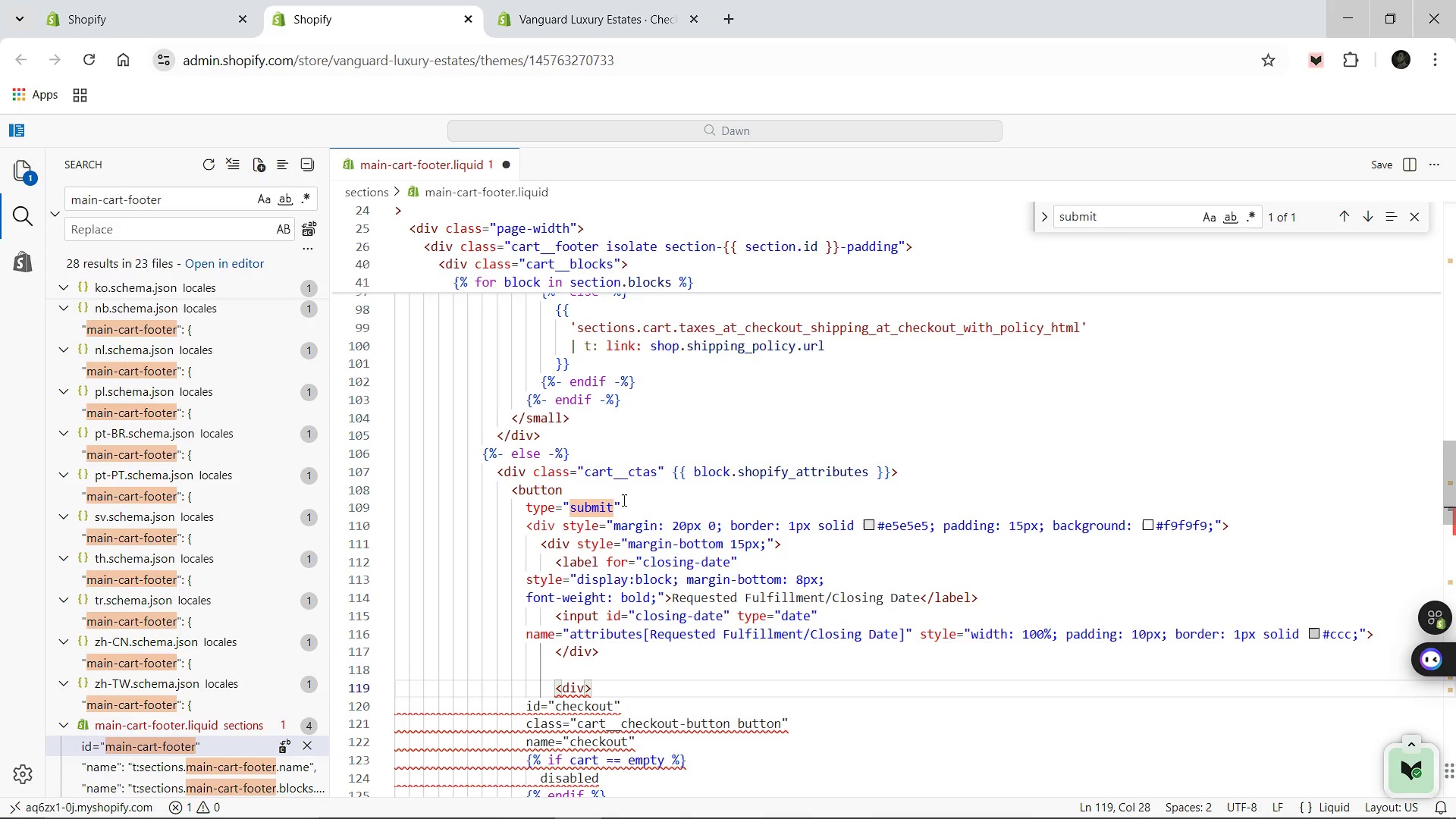 
key(Enter)
 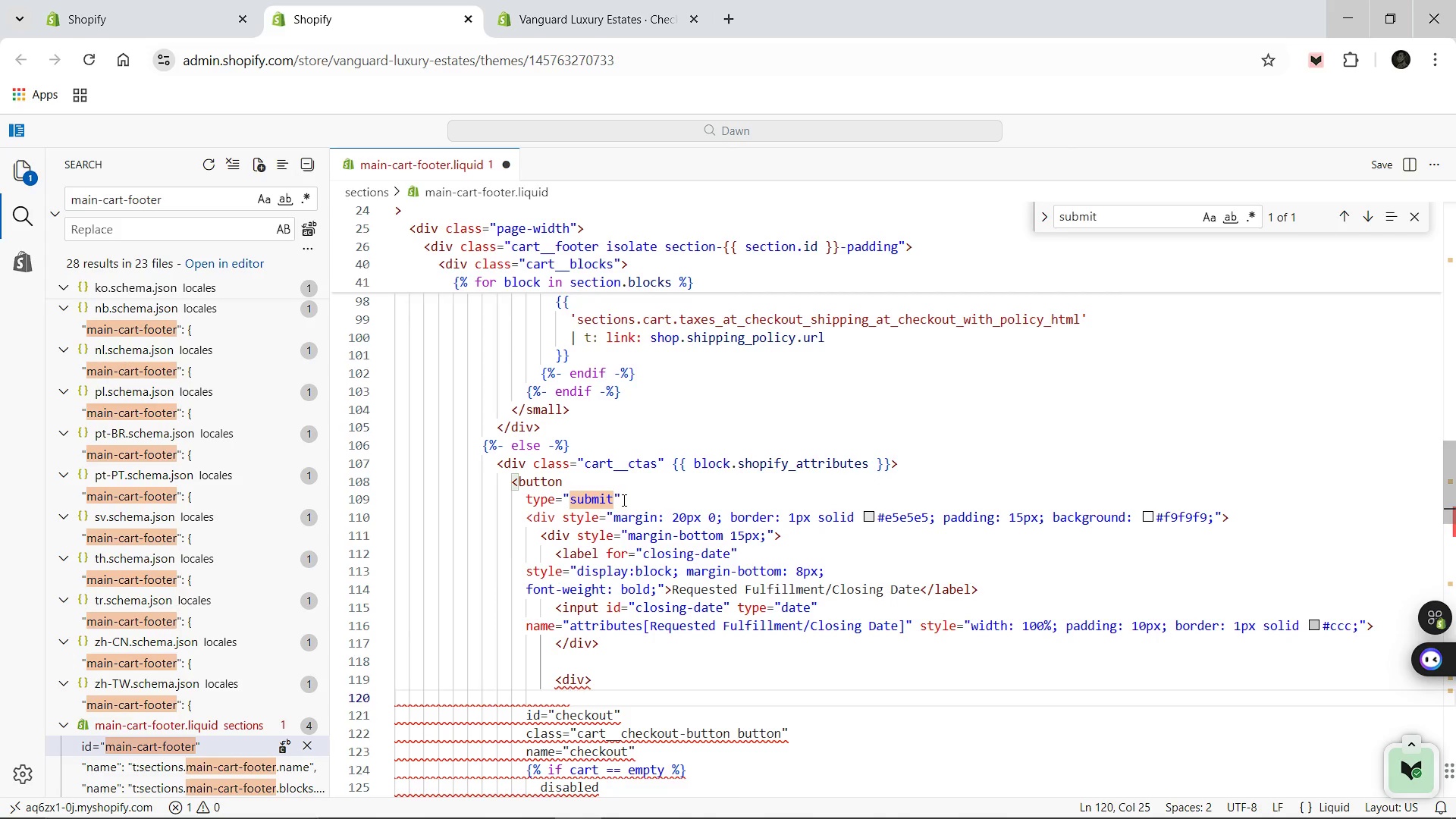 
type(<Label>)
key(Backspace)
type( for-)
key(Backspace)
type(=)
 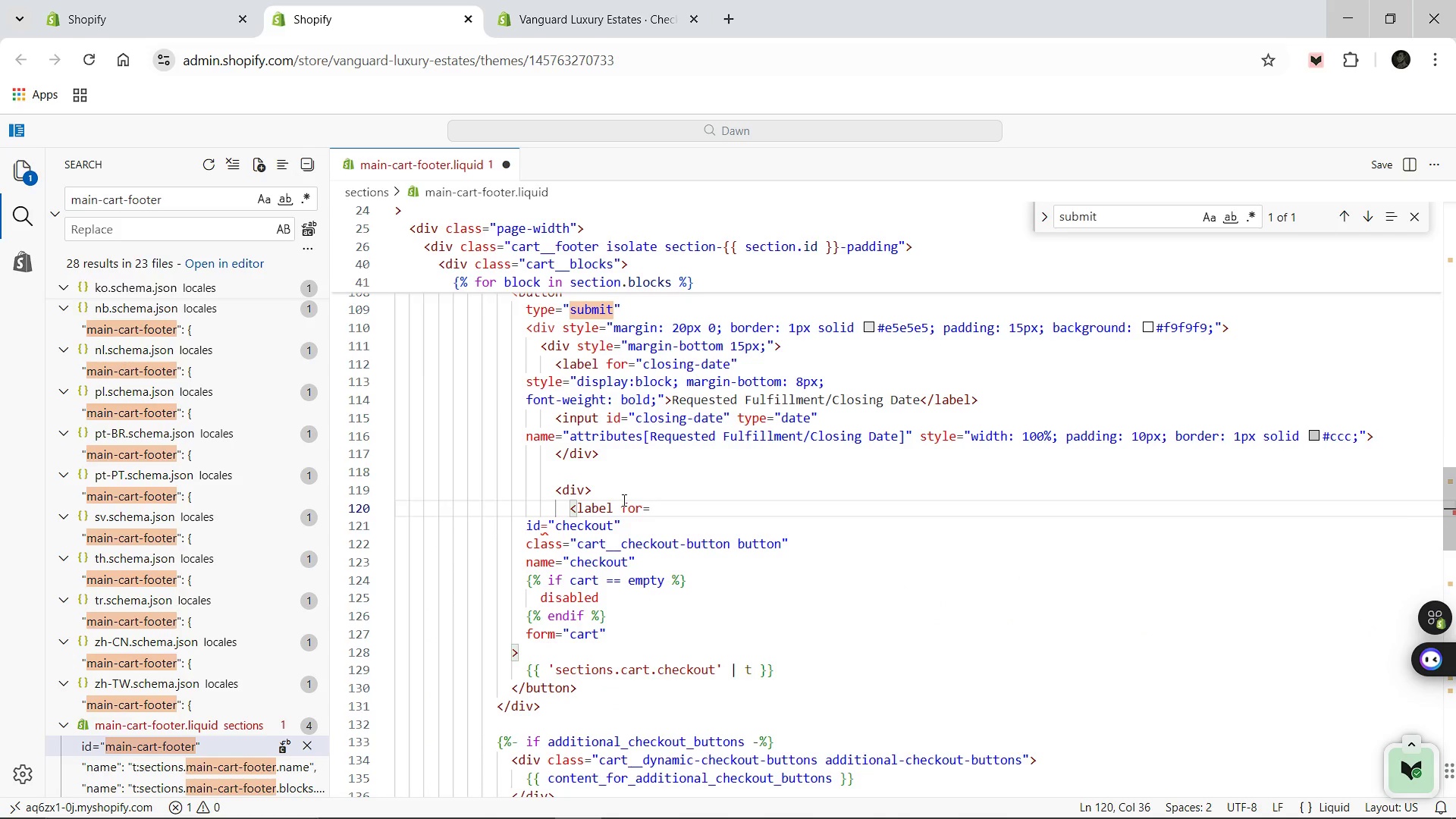 
type("CartSpecialInstructions)
 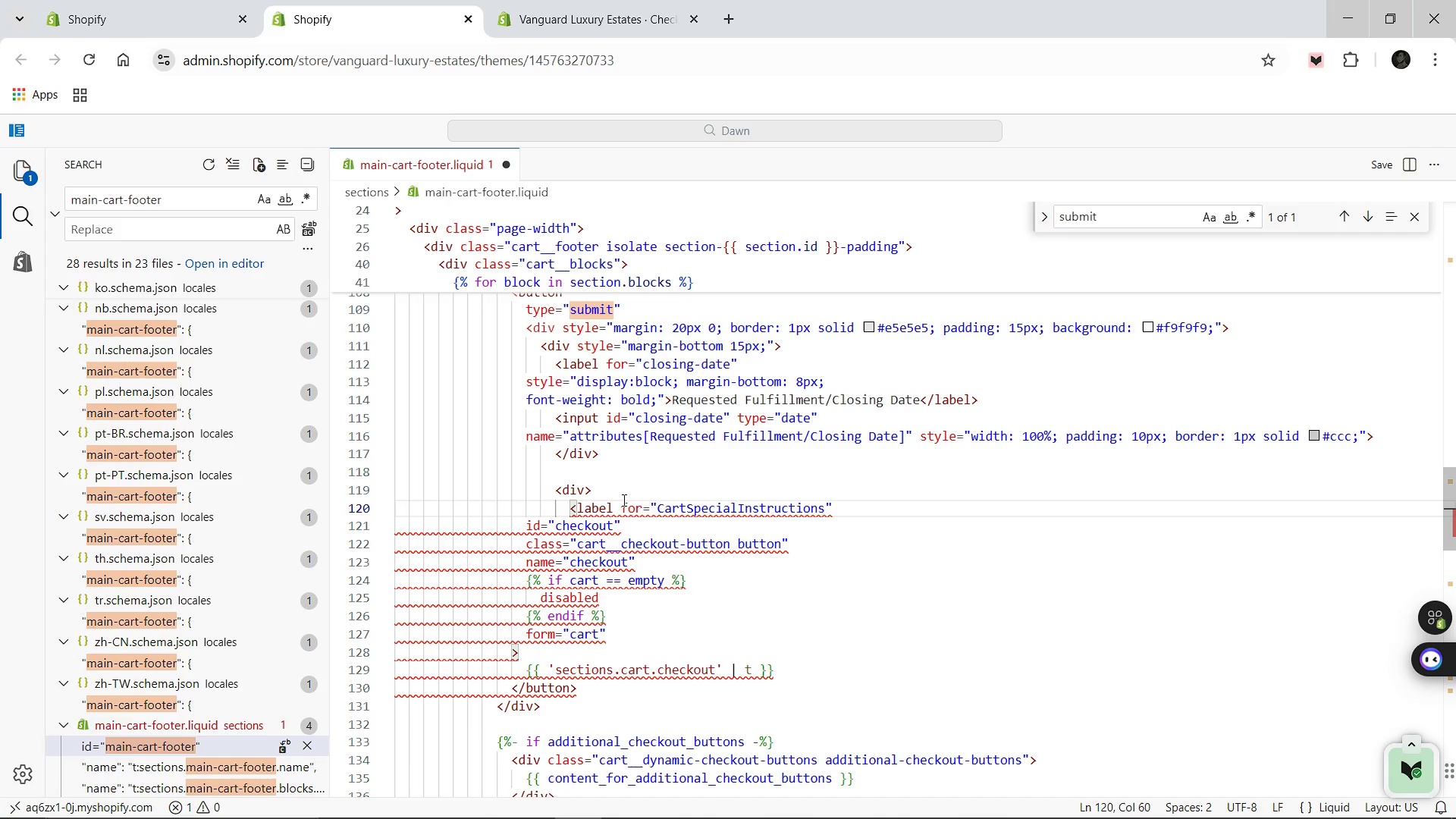 
key(ArrowRight)
 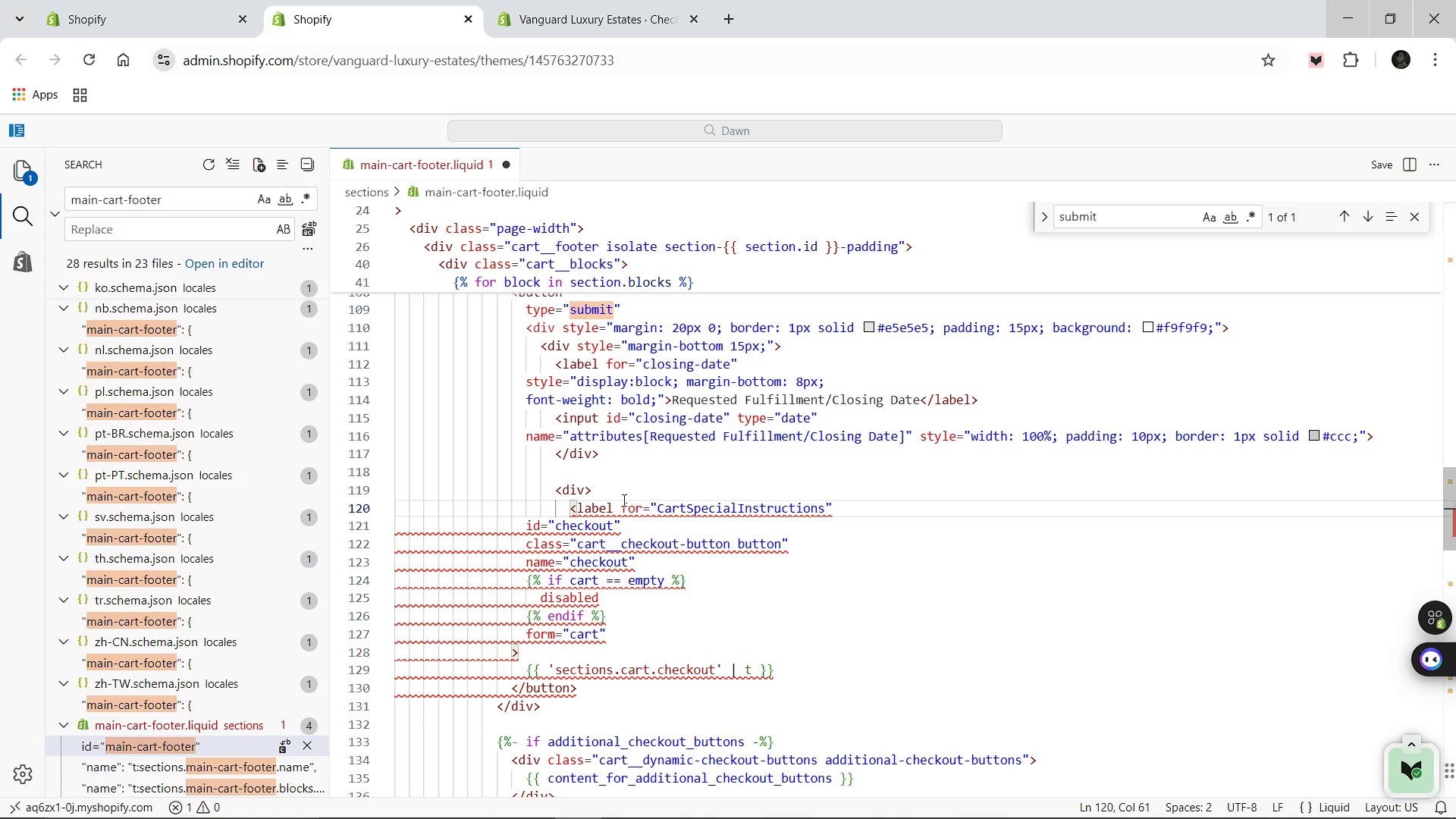 
key(Enter)
 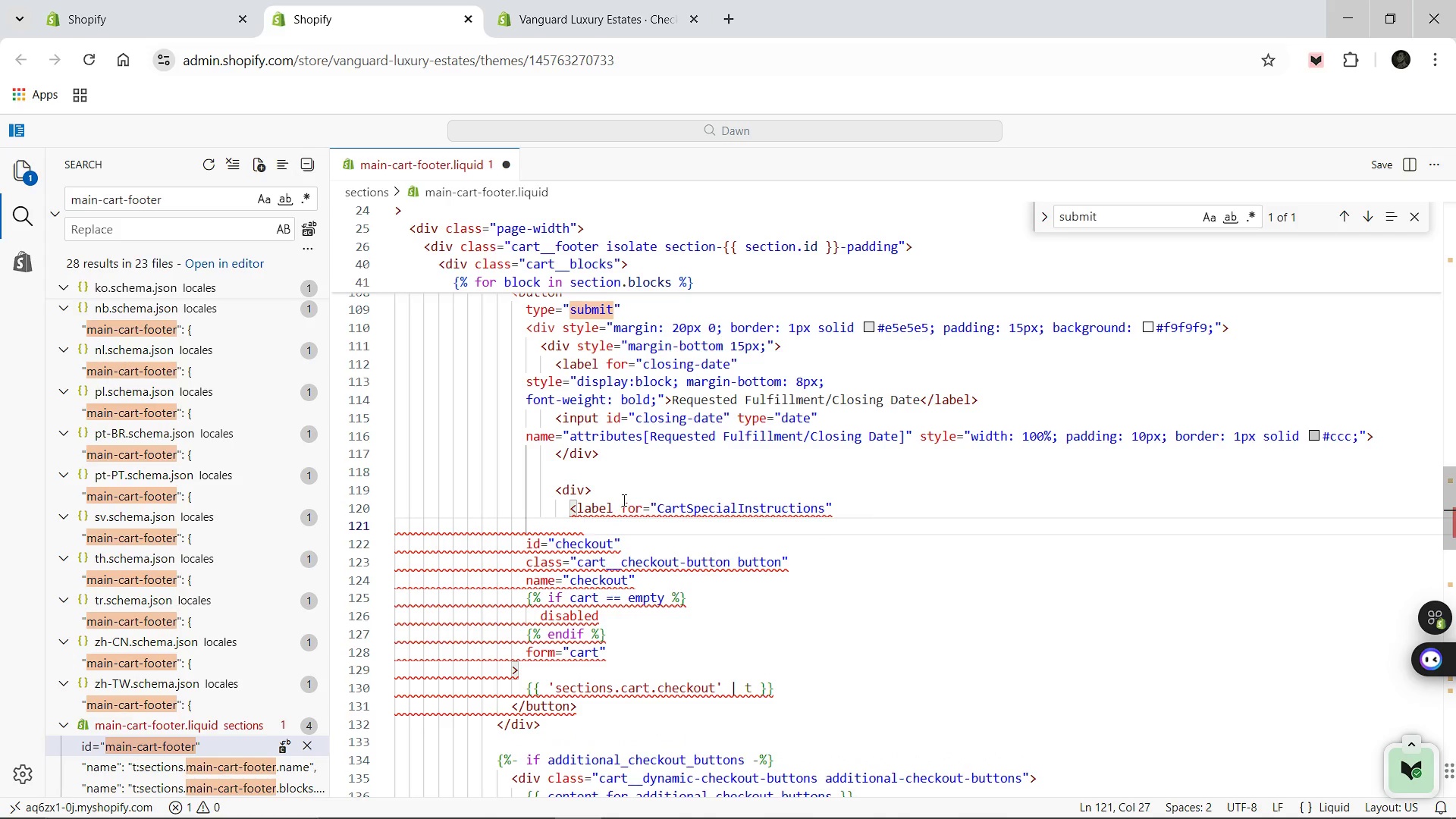 
key(Backspace)
 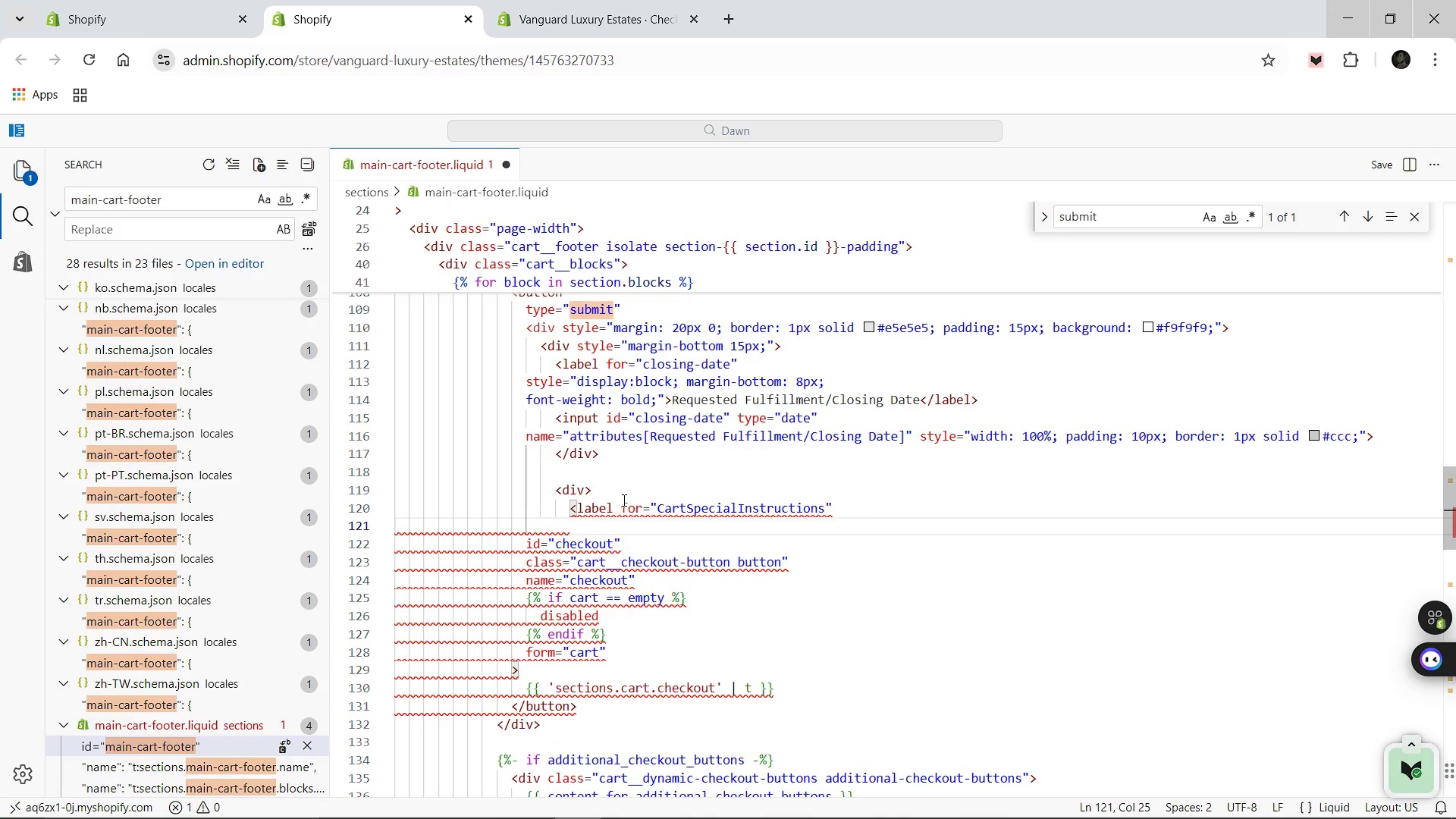 
key(Backspace)
 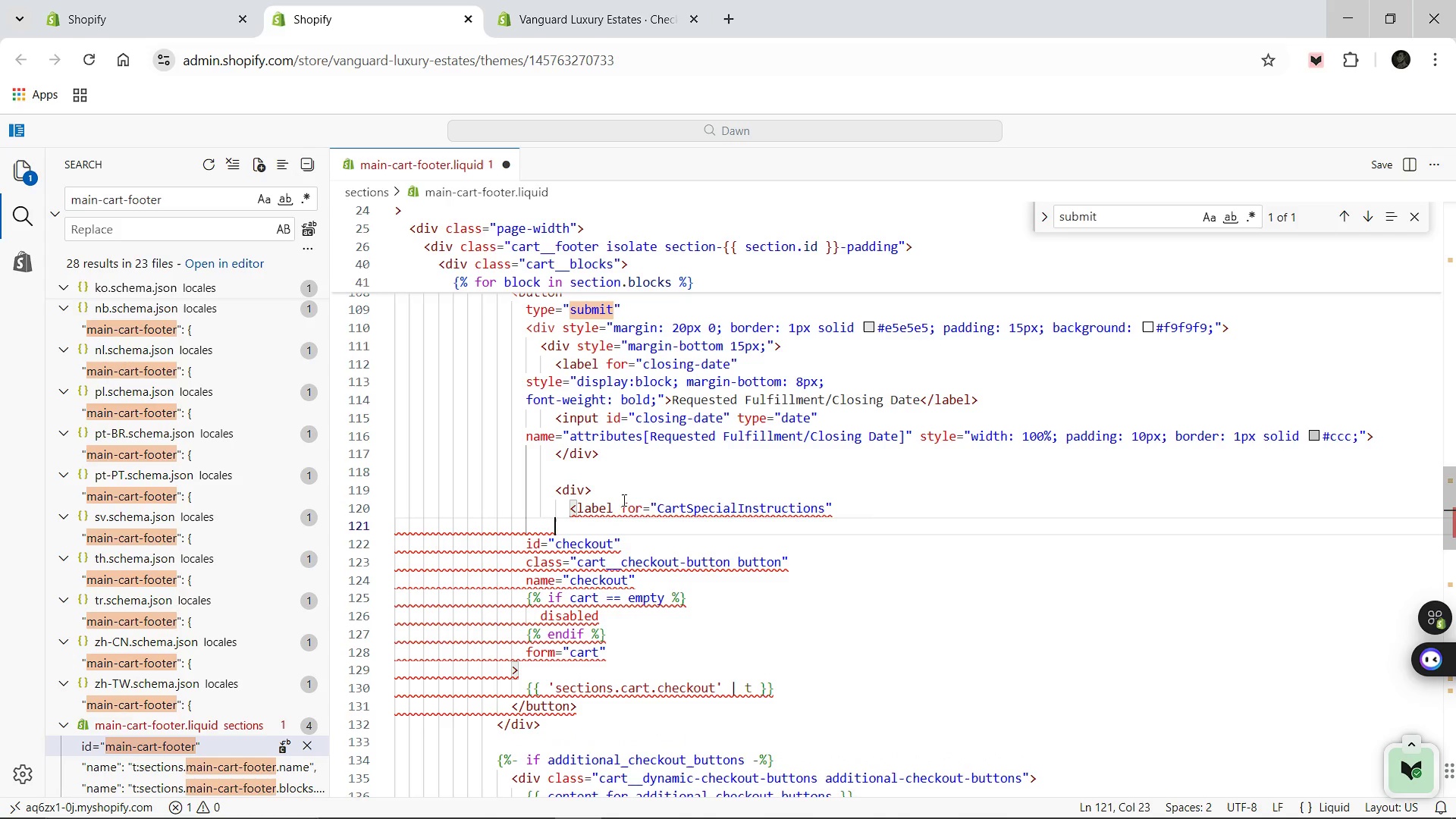 
key(Backspace)
 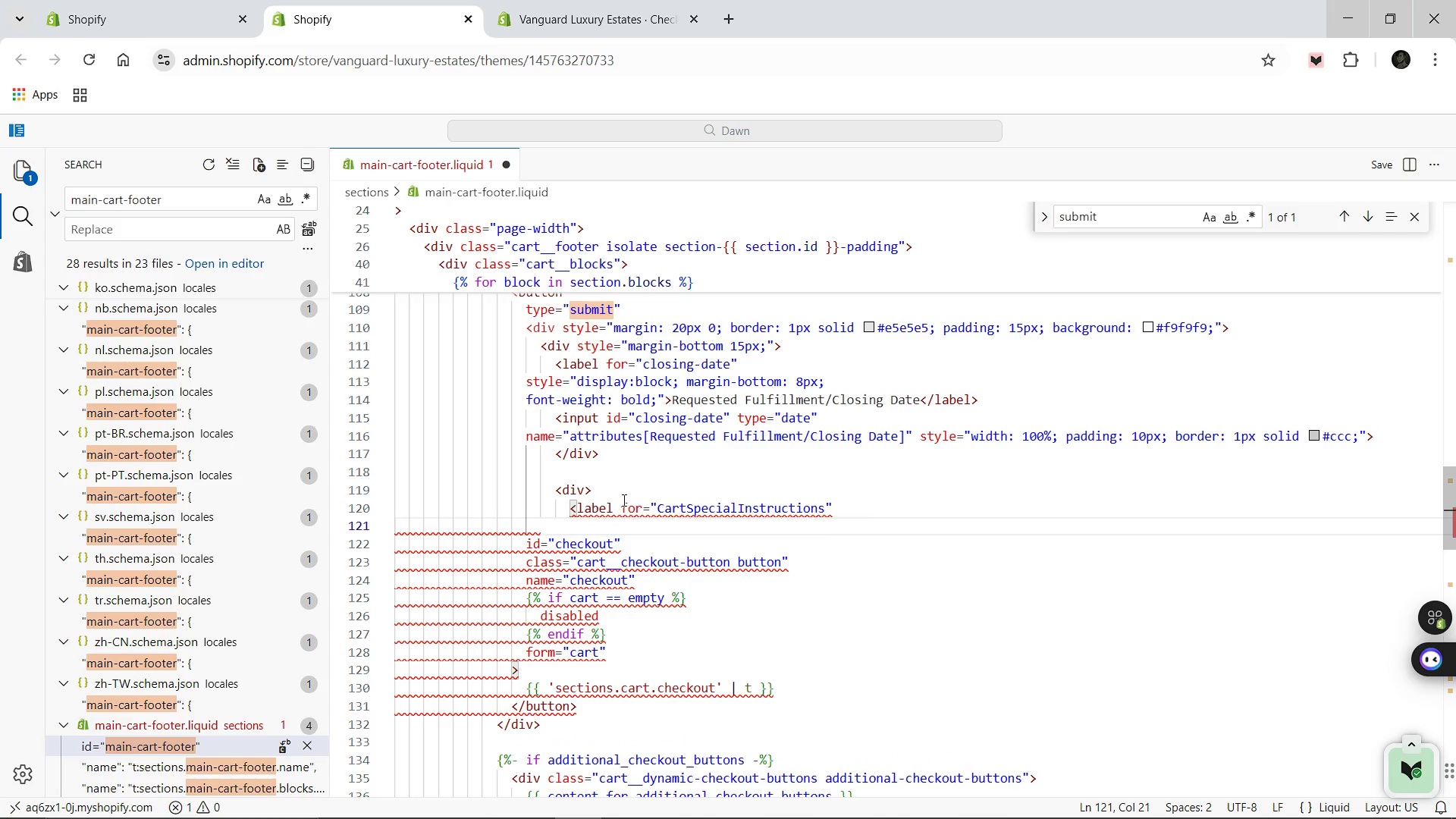 
key(Backspace)
 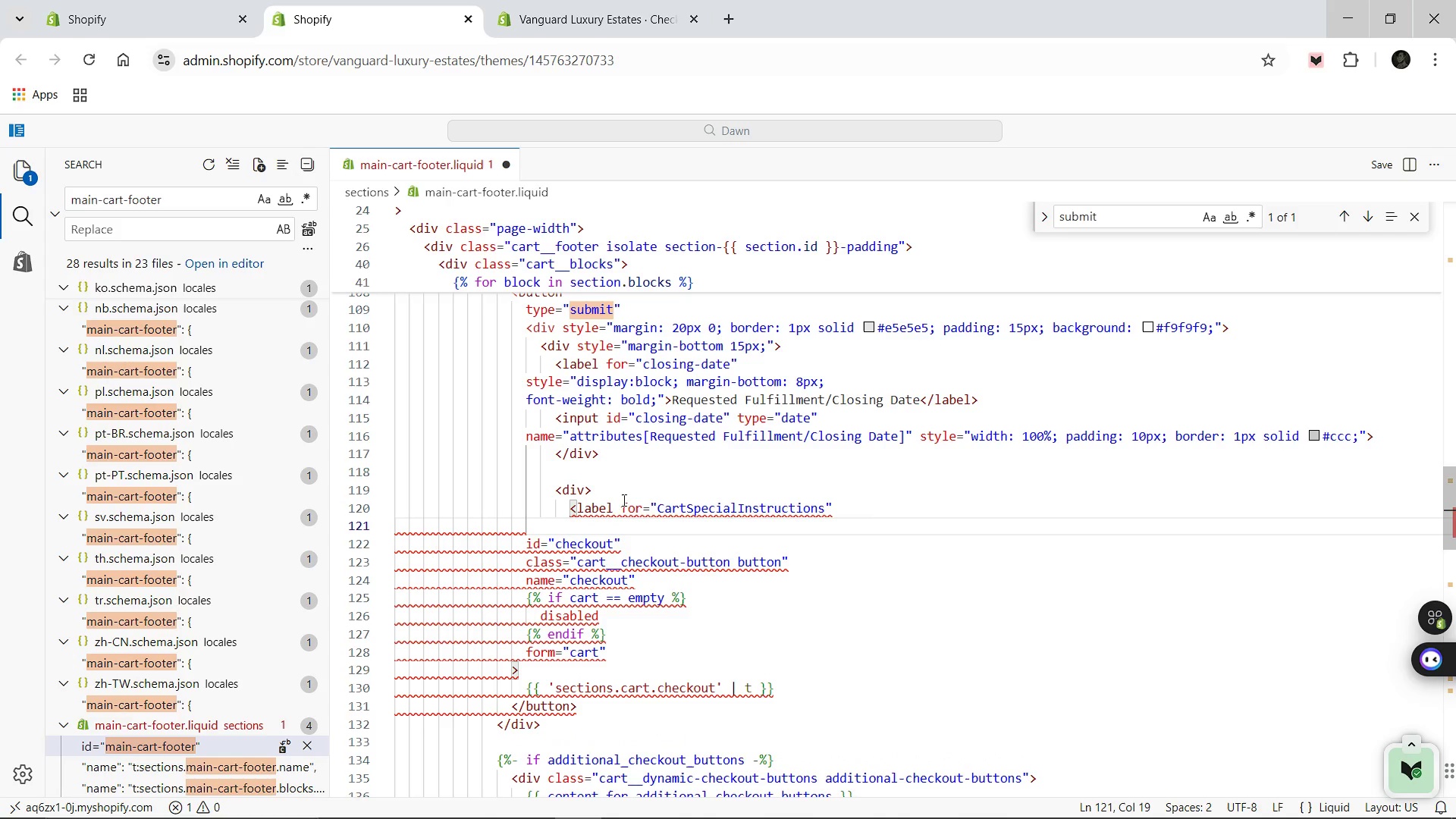 
type(style=')
key(Backspace)
type("Display:block; margin=bottom)
key(Backspace)
key(Backspace)
key(Backspace)
key(Backspace)
key(Backspace)
key(Backspace)
key(Backspace)
type(-bottom: 8px:)
key(Backspace)
type(;)
 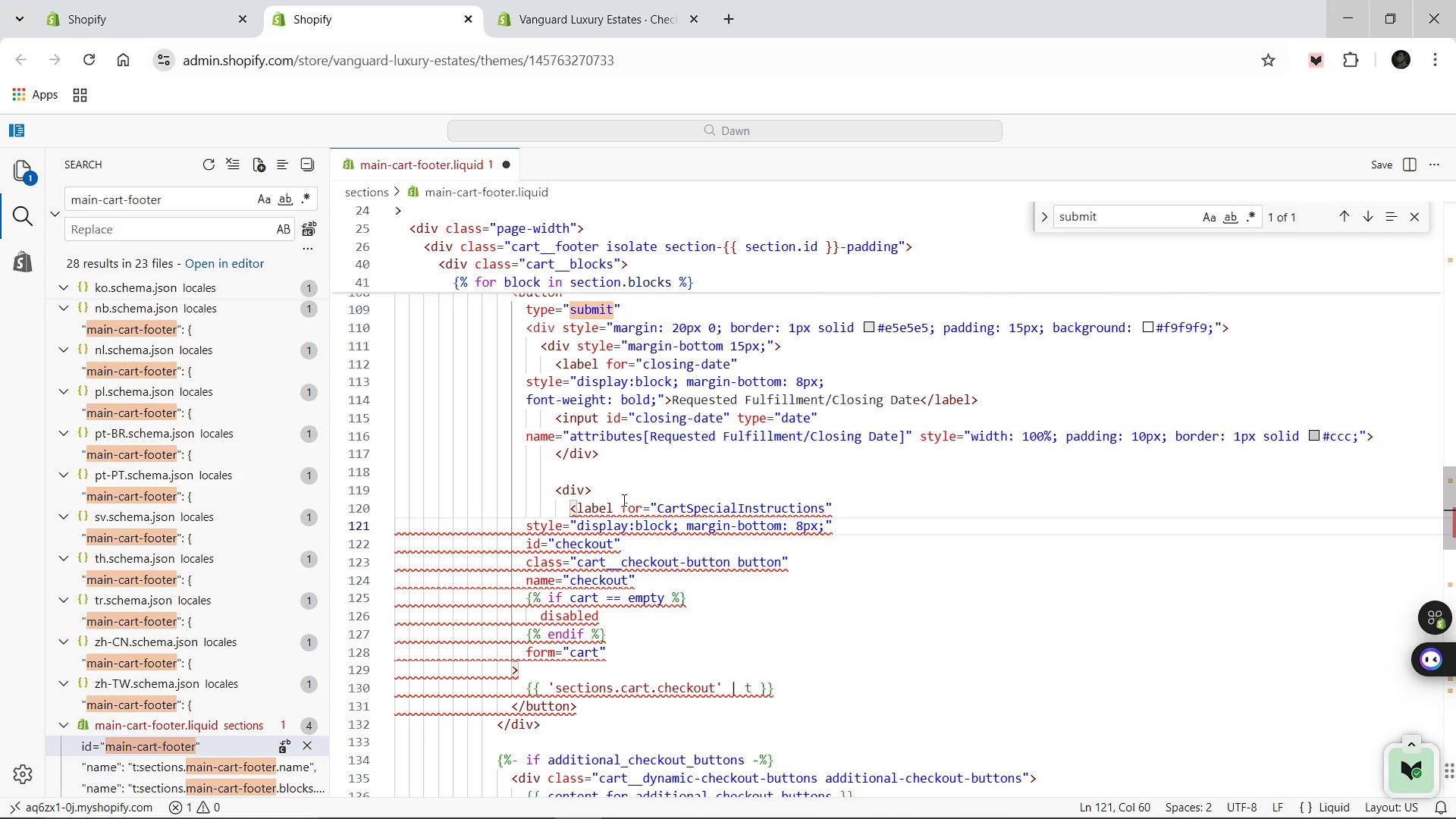 
key(Enter)
 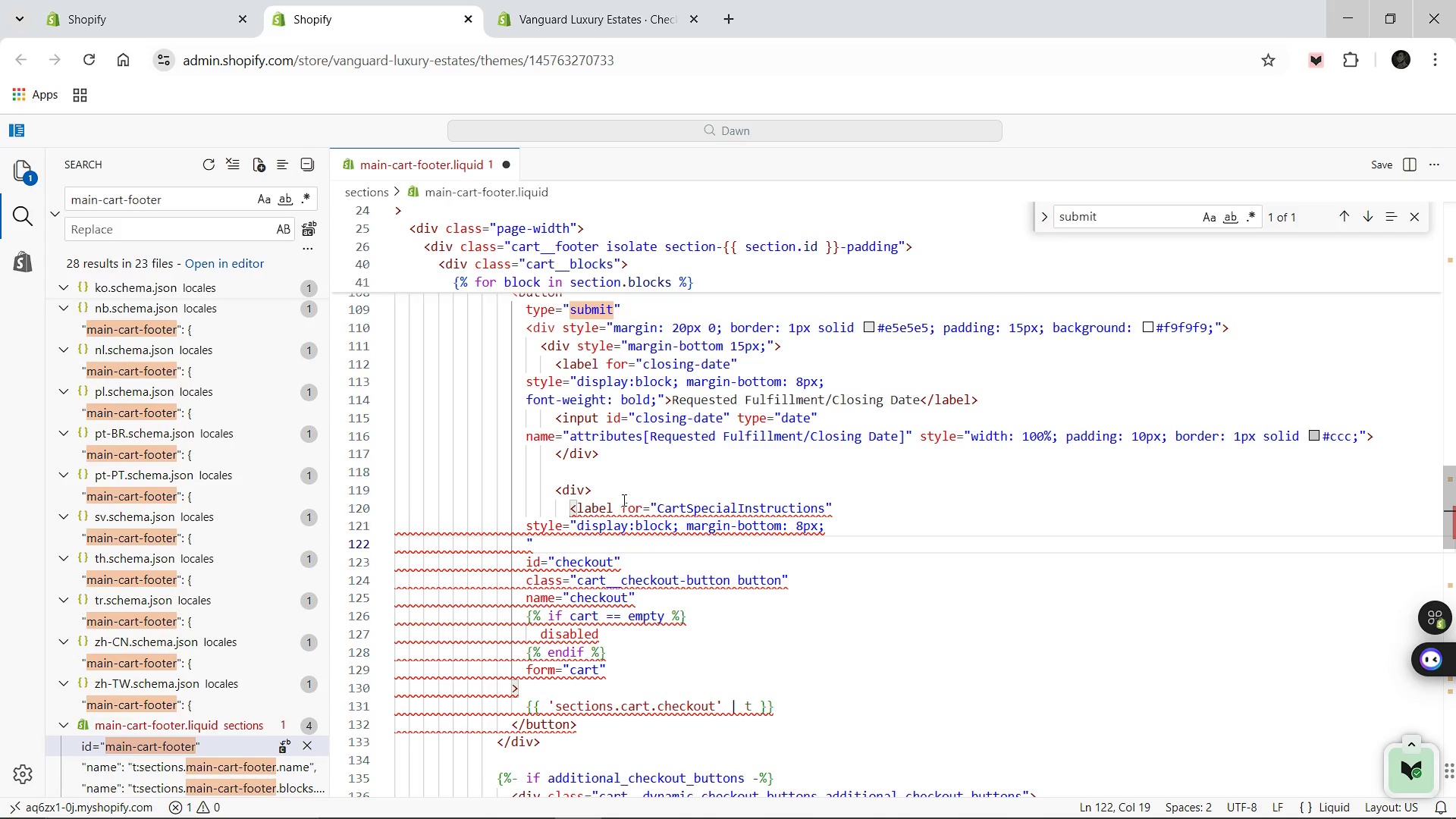 
key(Backspace)
 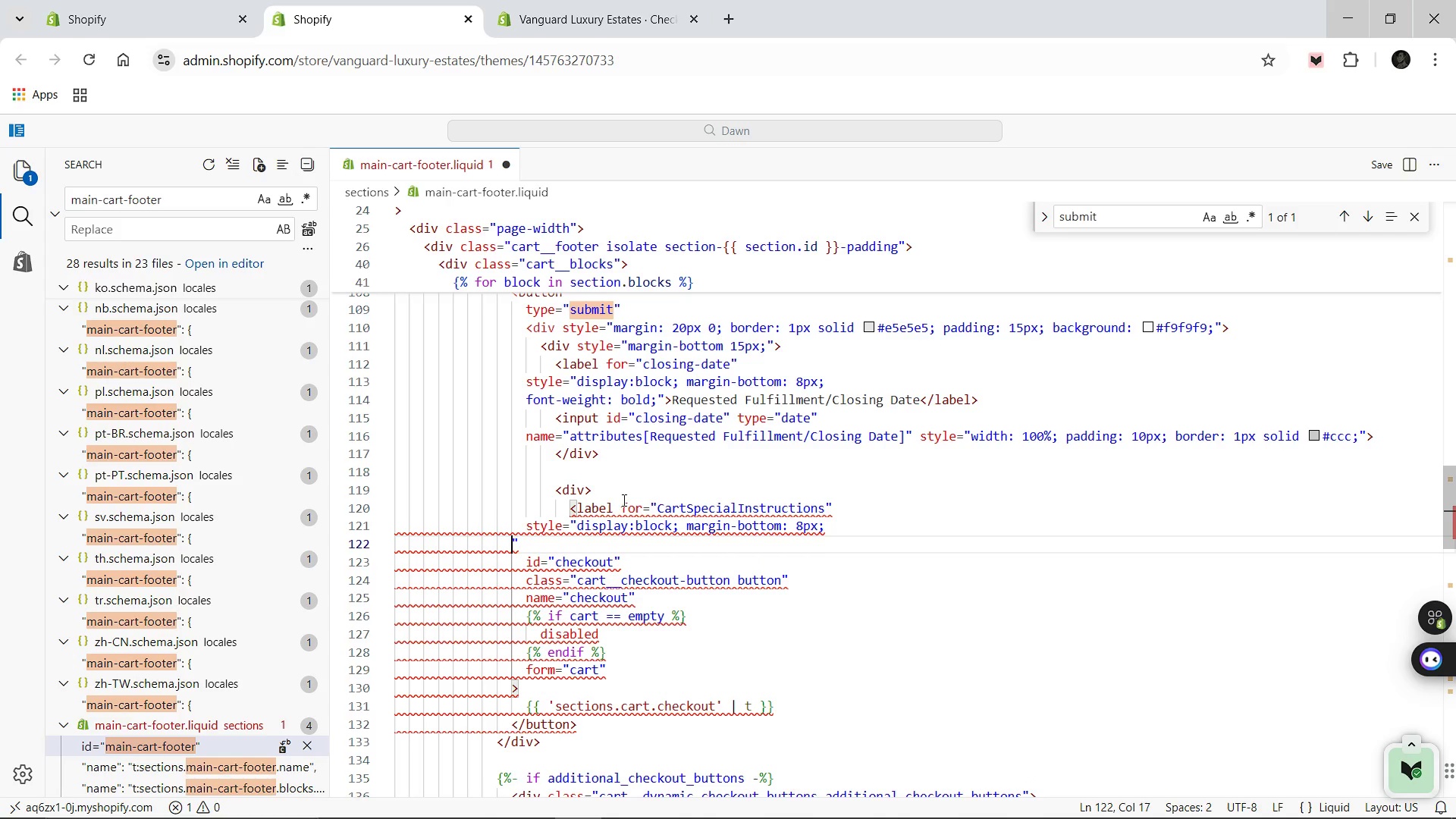 
wait(5.89)
 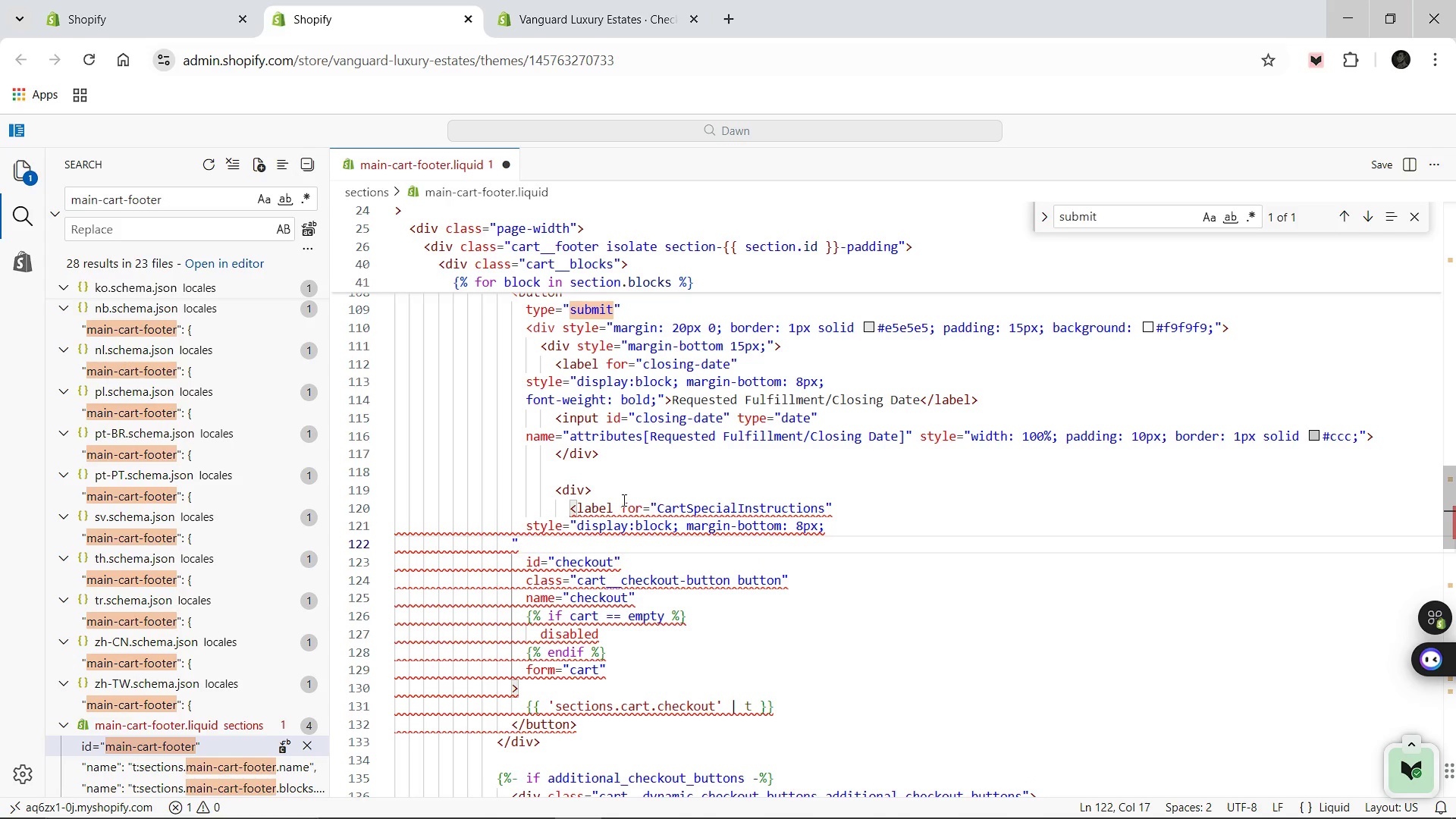 
key(Control+Z)
 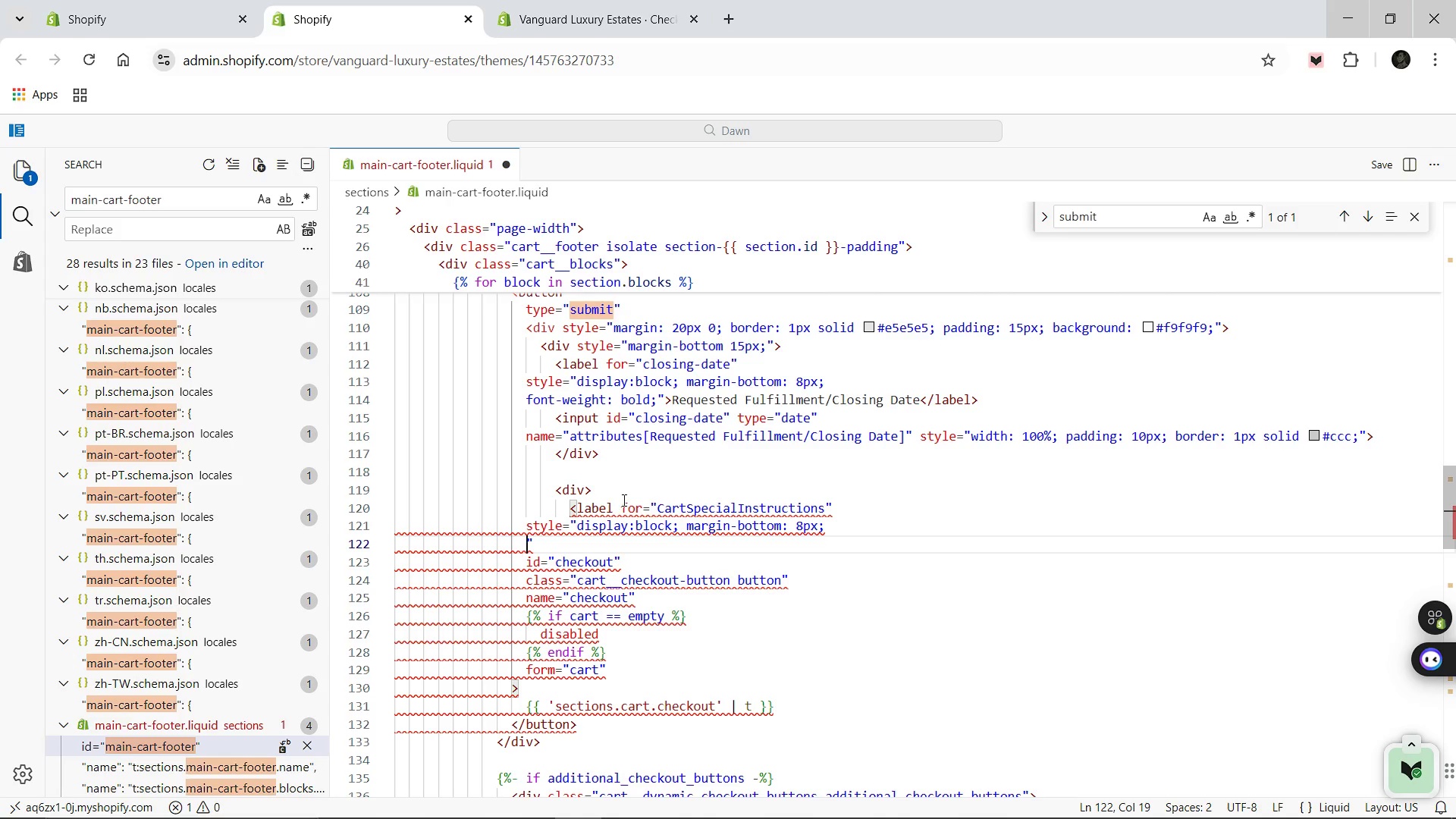 
type(font-wie)
key(Backspace)
key(Backspace)
type(eight)
 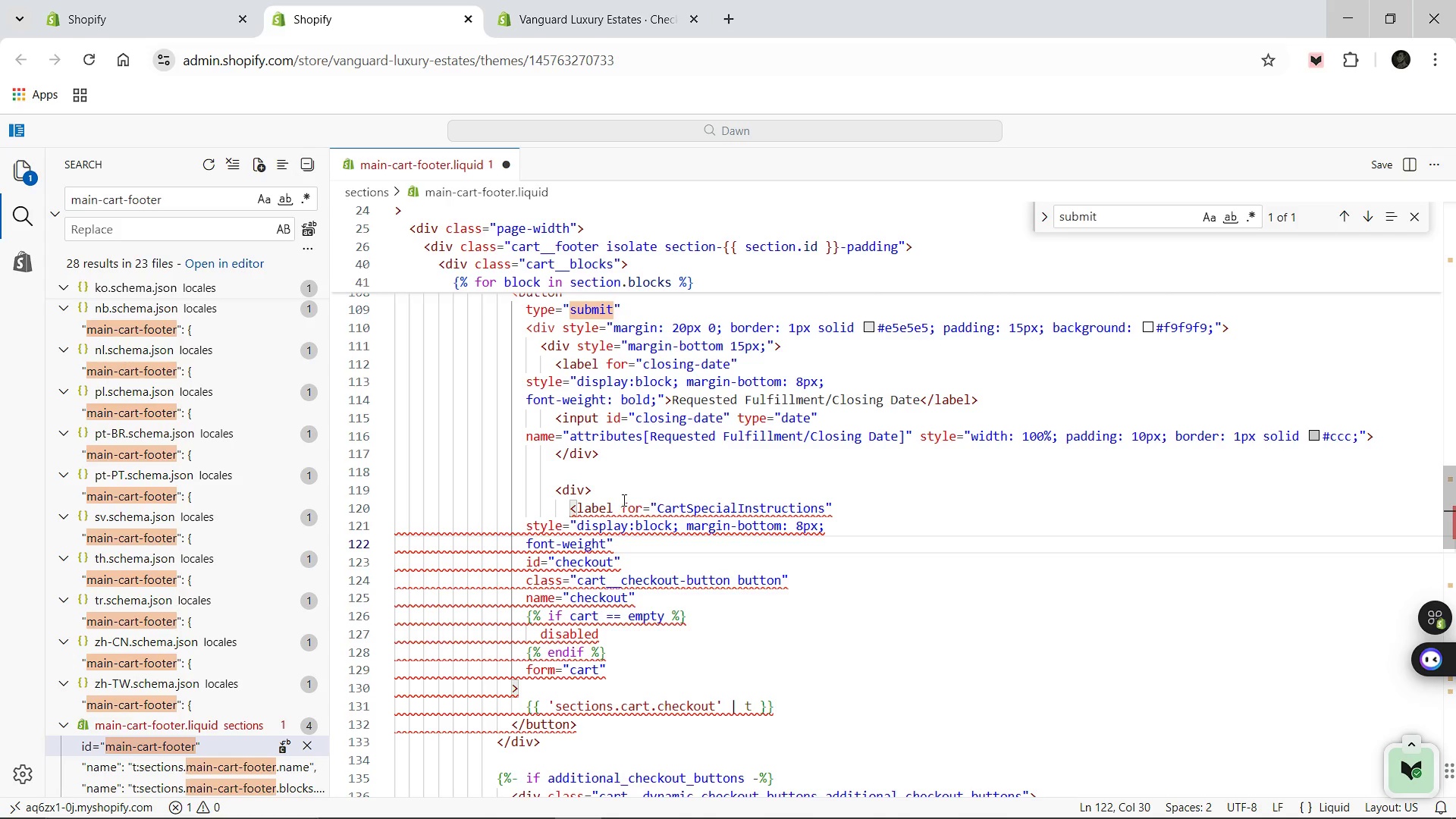 
key(Backspace)
key(Backspace)
key(Backspace)
key(Backspace)
key(Backspace)
key(Backspace)
key(Backspace)
key(Backspace)
key(Backspace)
key(Backspace)
key(Backspace)
key(Backspace)
key(Backspace)
key(Backspace)
key(Backspace)
key(Backspace)
key(Backspace)
key(Backspace)
key(Backspace)
key(Backspace)
key(Backspace)
type( fontw)
key(Backspace)
type(-weight: bold;)
 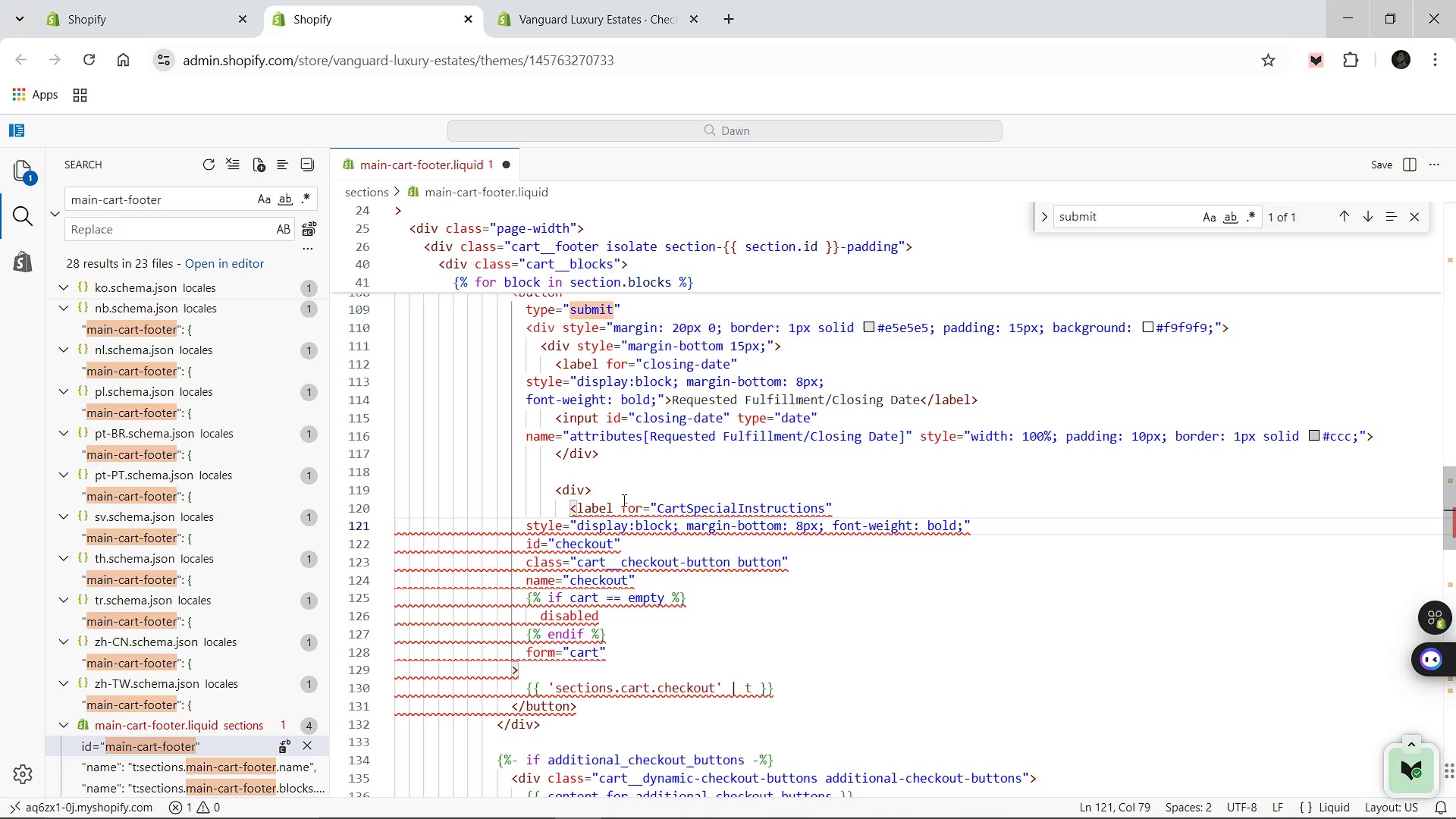 
key(ArrowRight)
 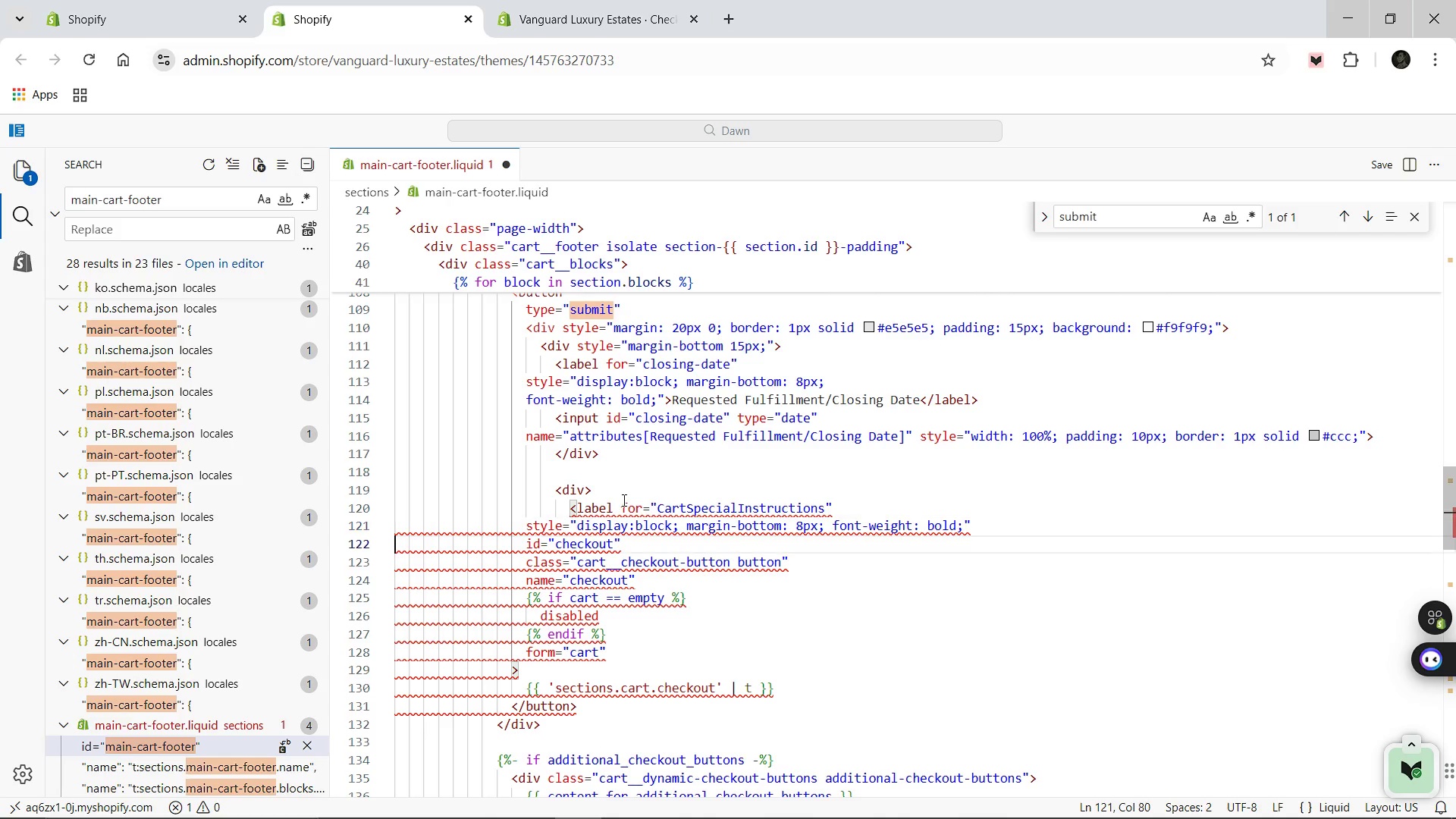 
key(ArrowRight)
 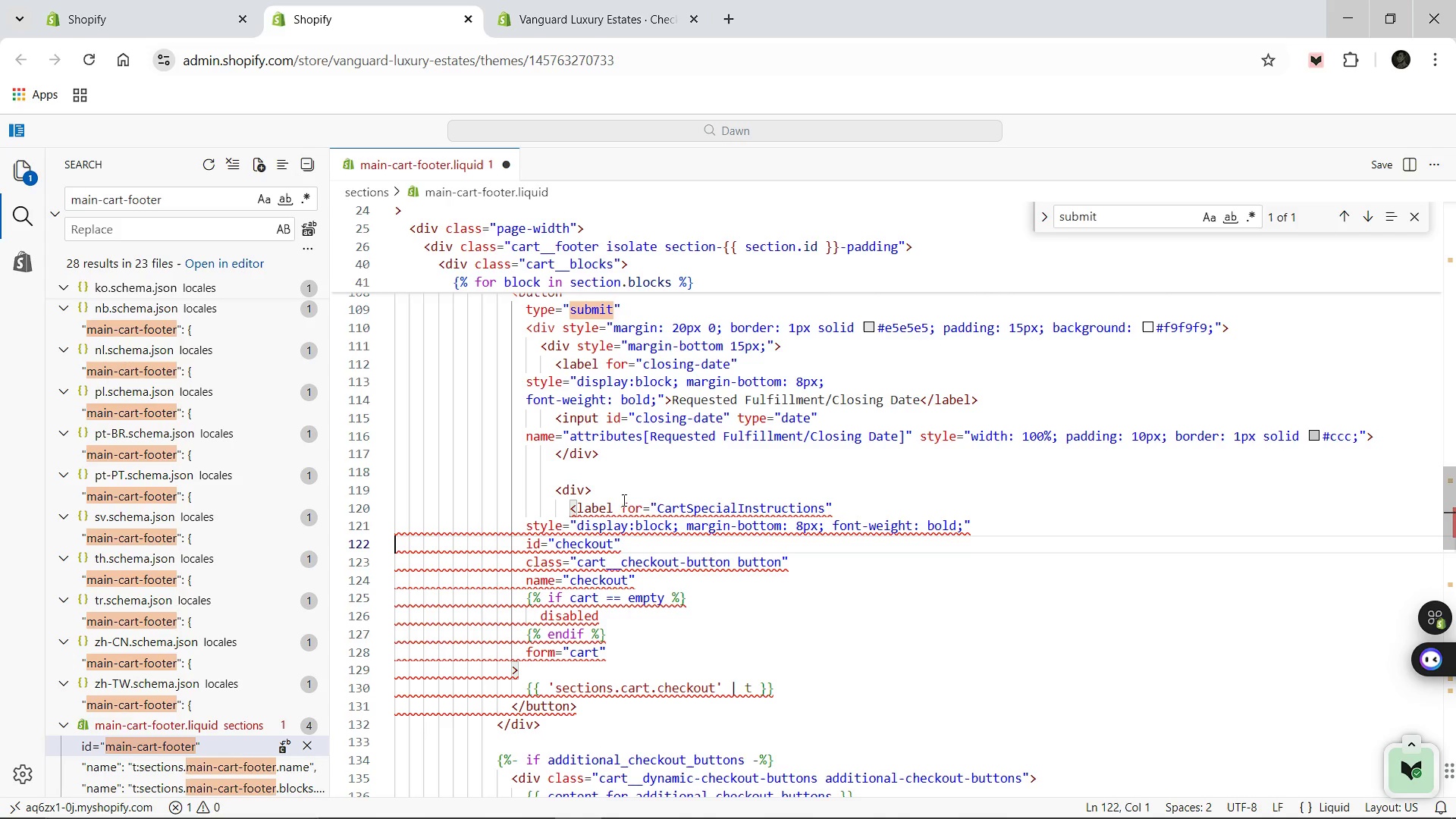 
key(ArrowLeft)
 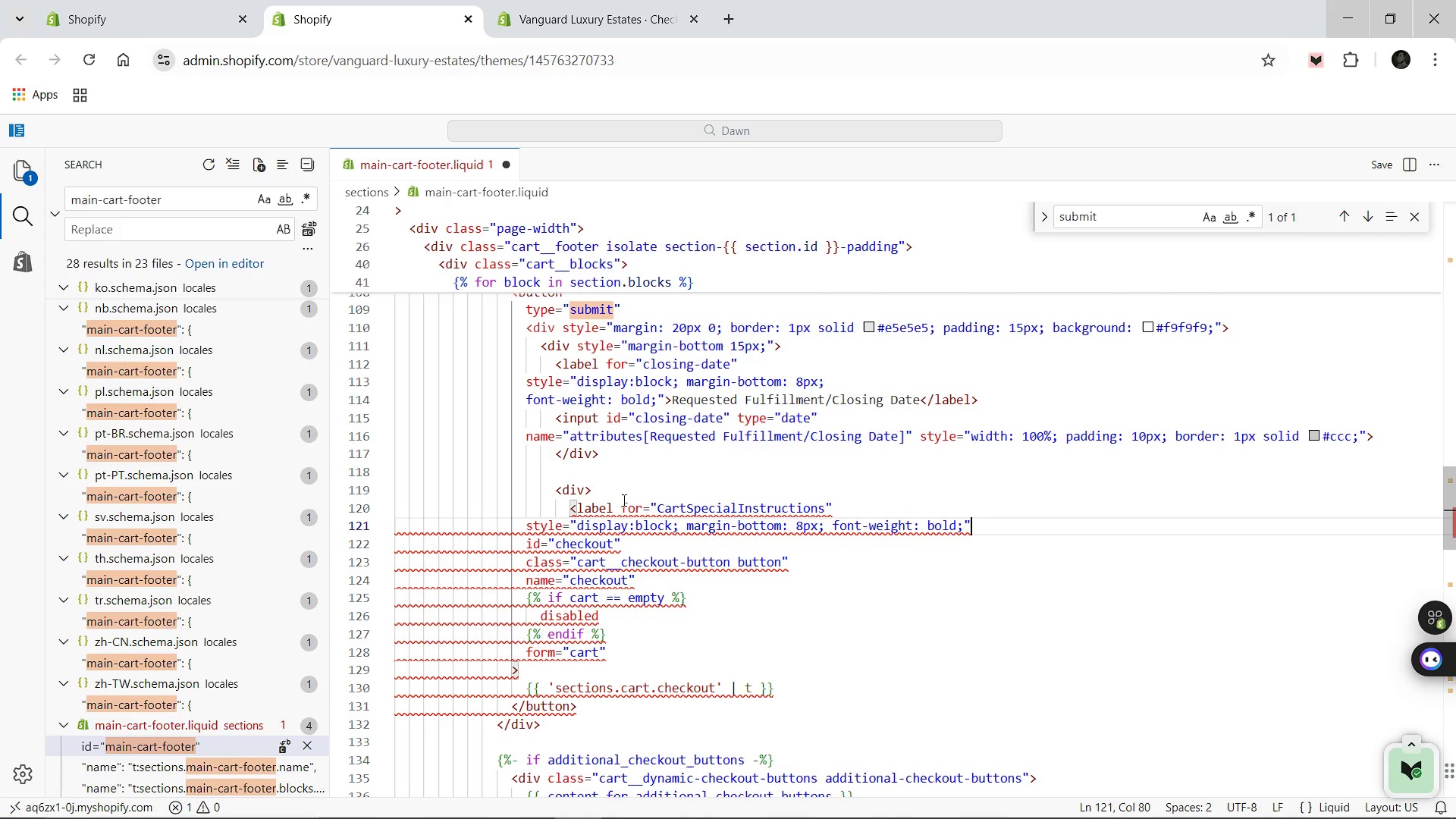 
key(Shift+Period)
 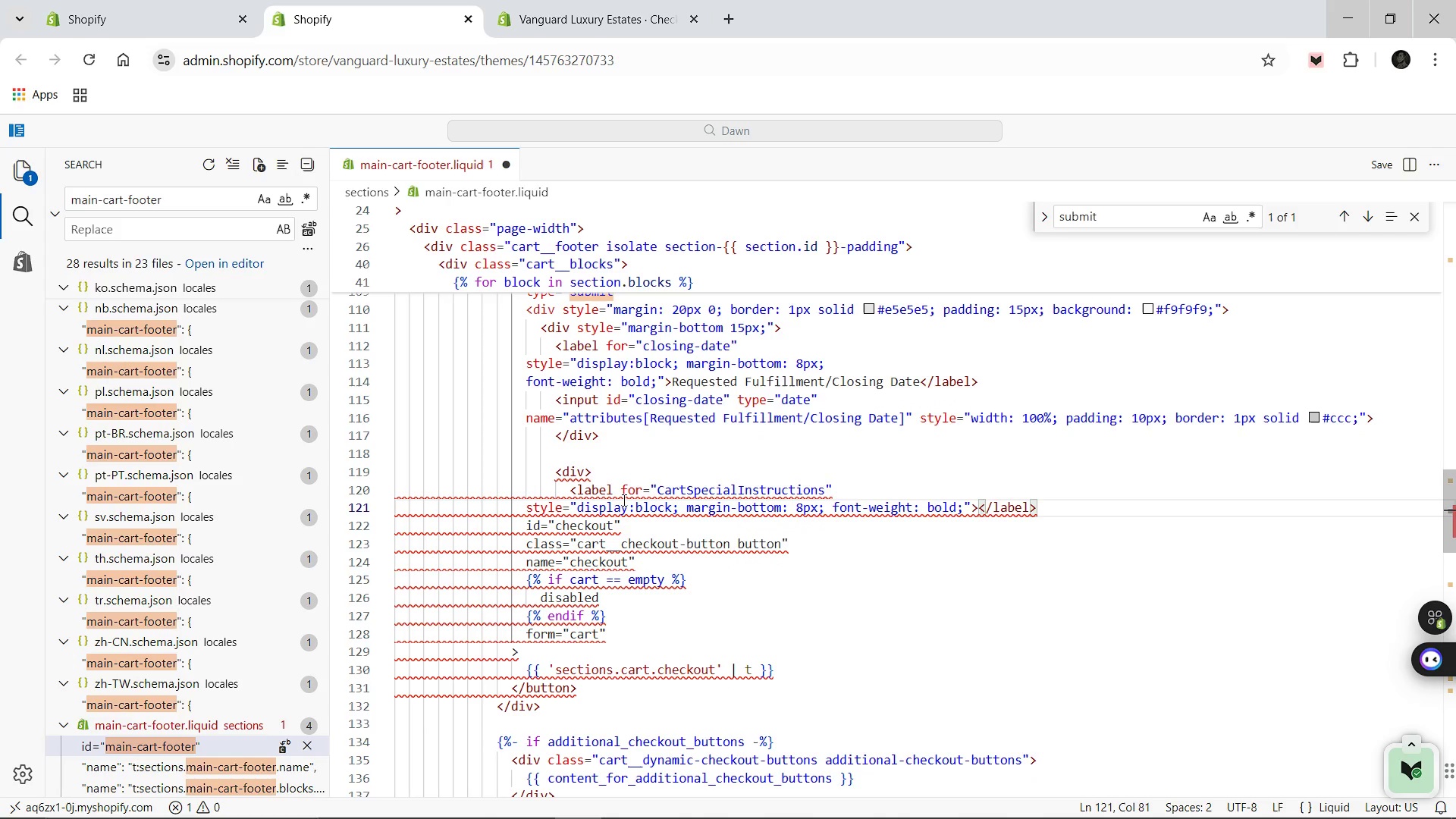 
wait(9.73)
 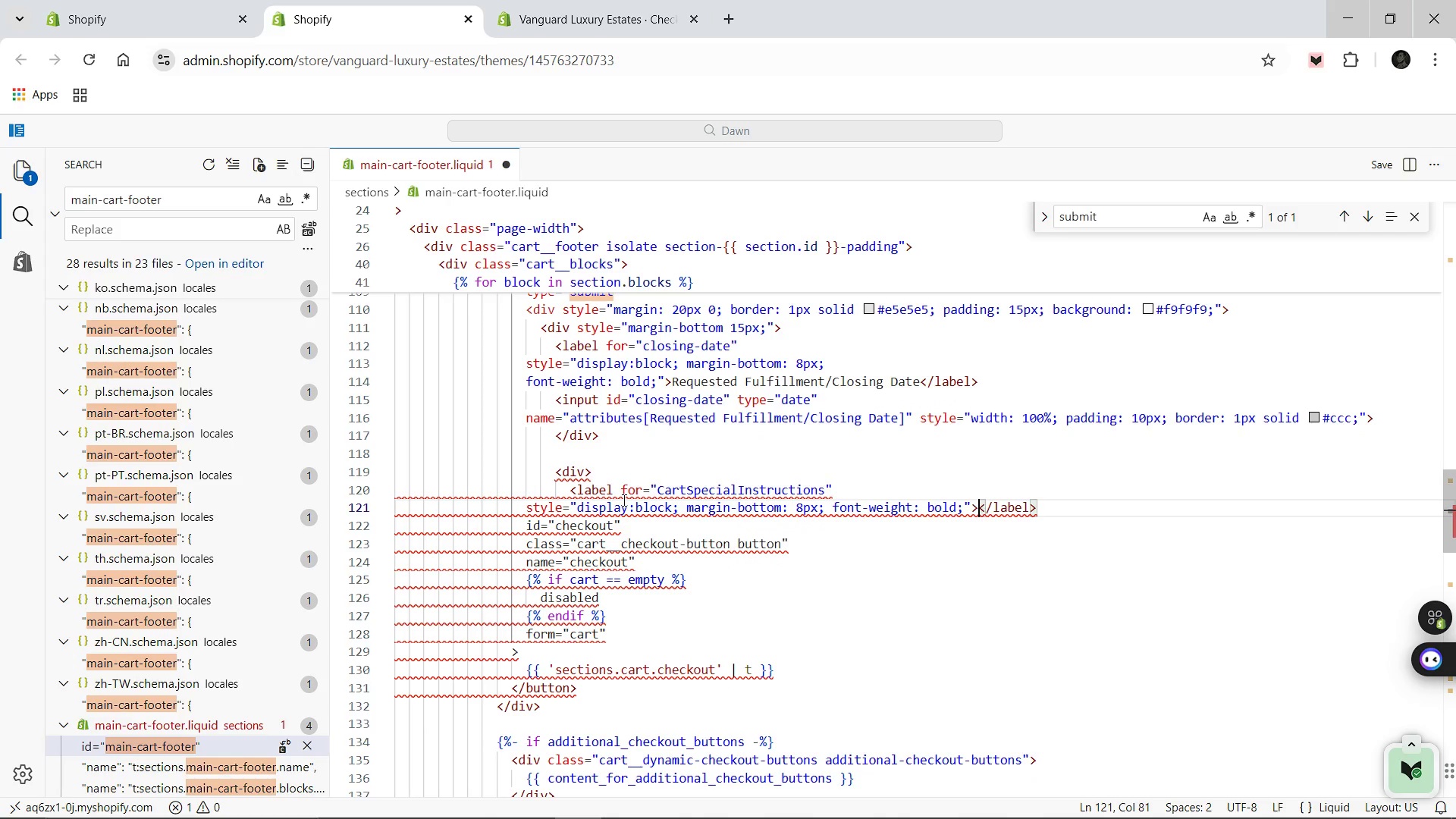 
type(PErsonalized GIft Note)
 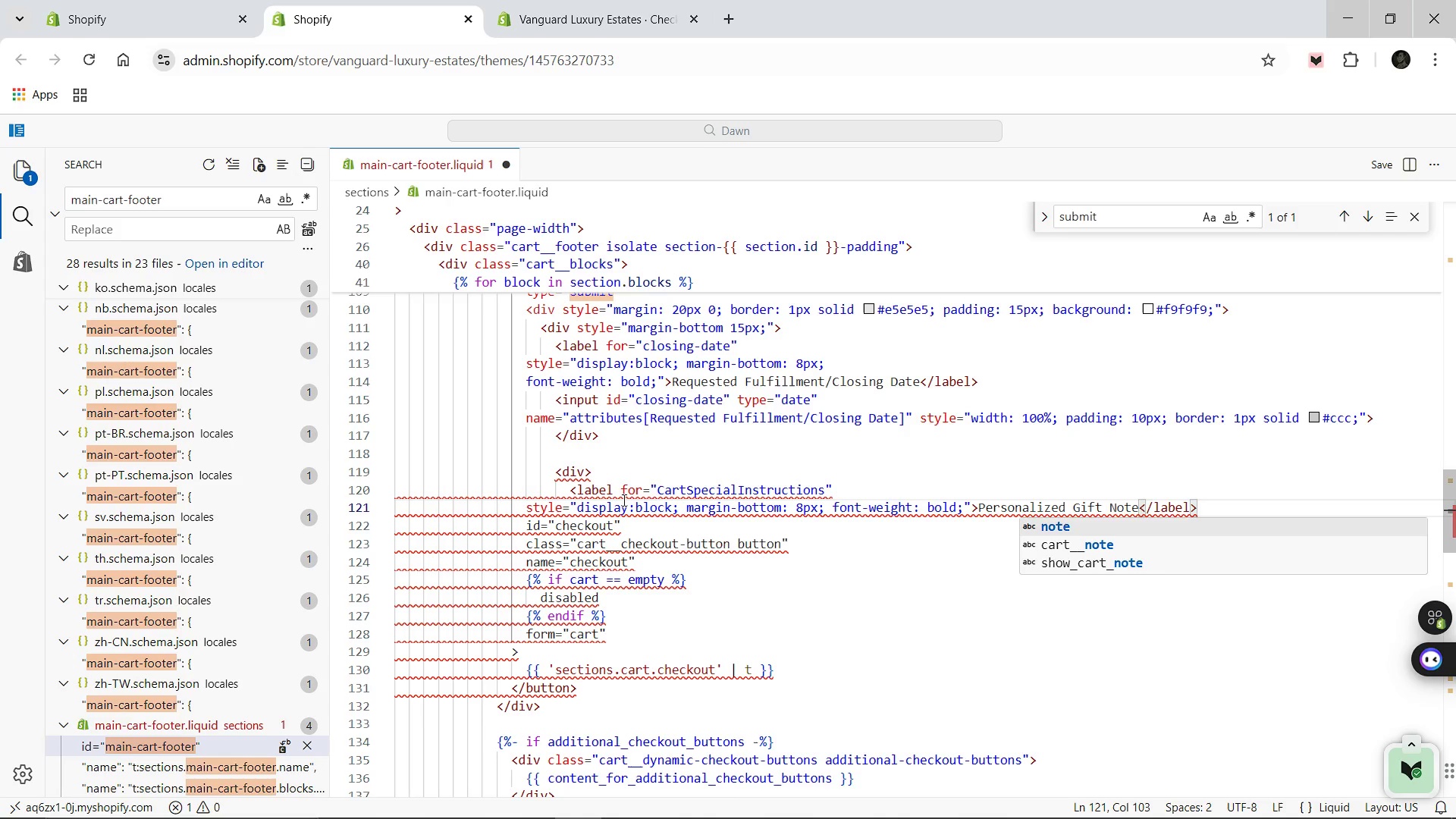 
hold_key(key=ArrowRight, duration=0.77)
 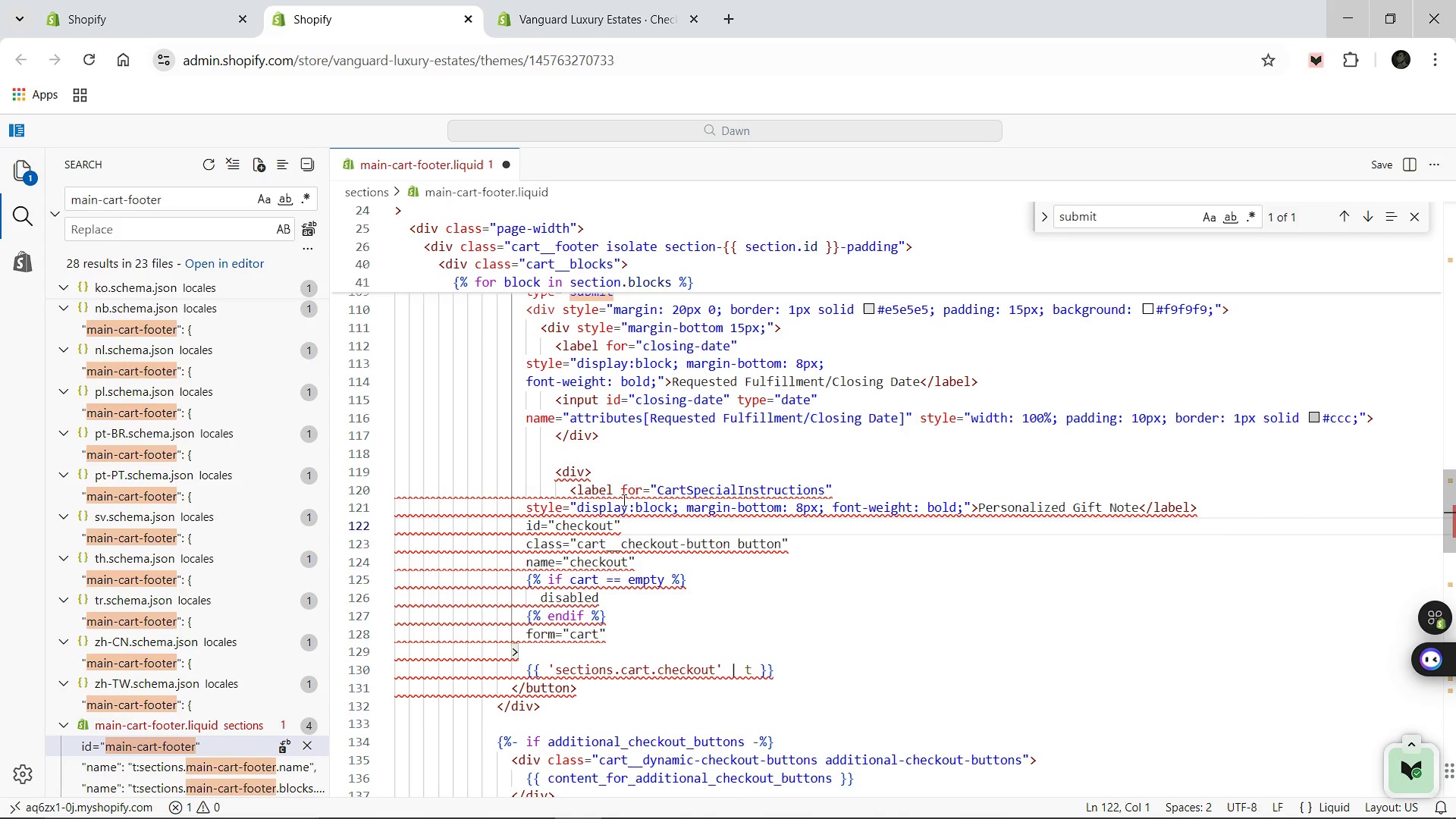 
key(ArrowLeft)
 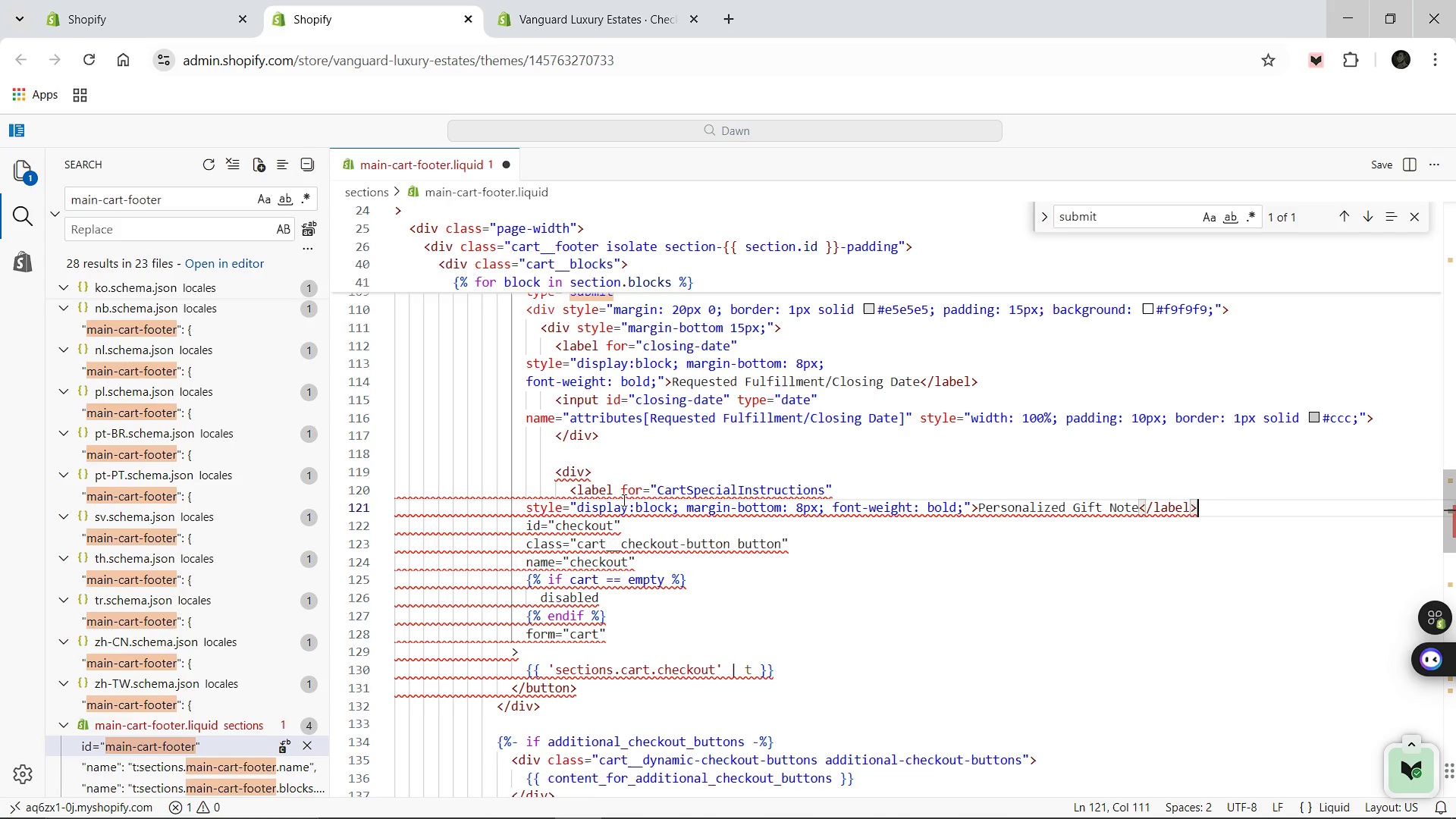 
key(Enter)
 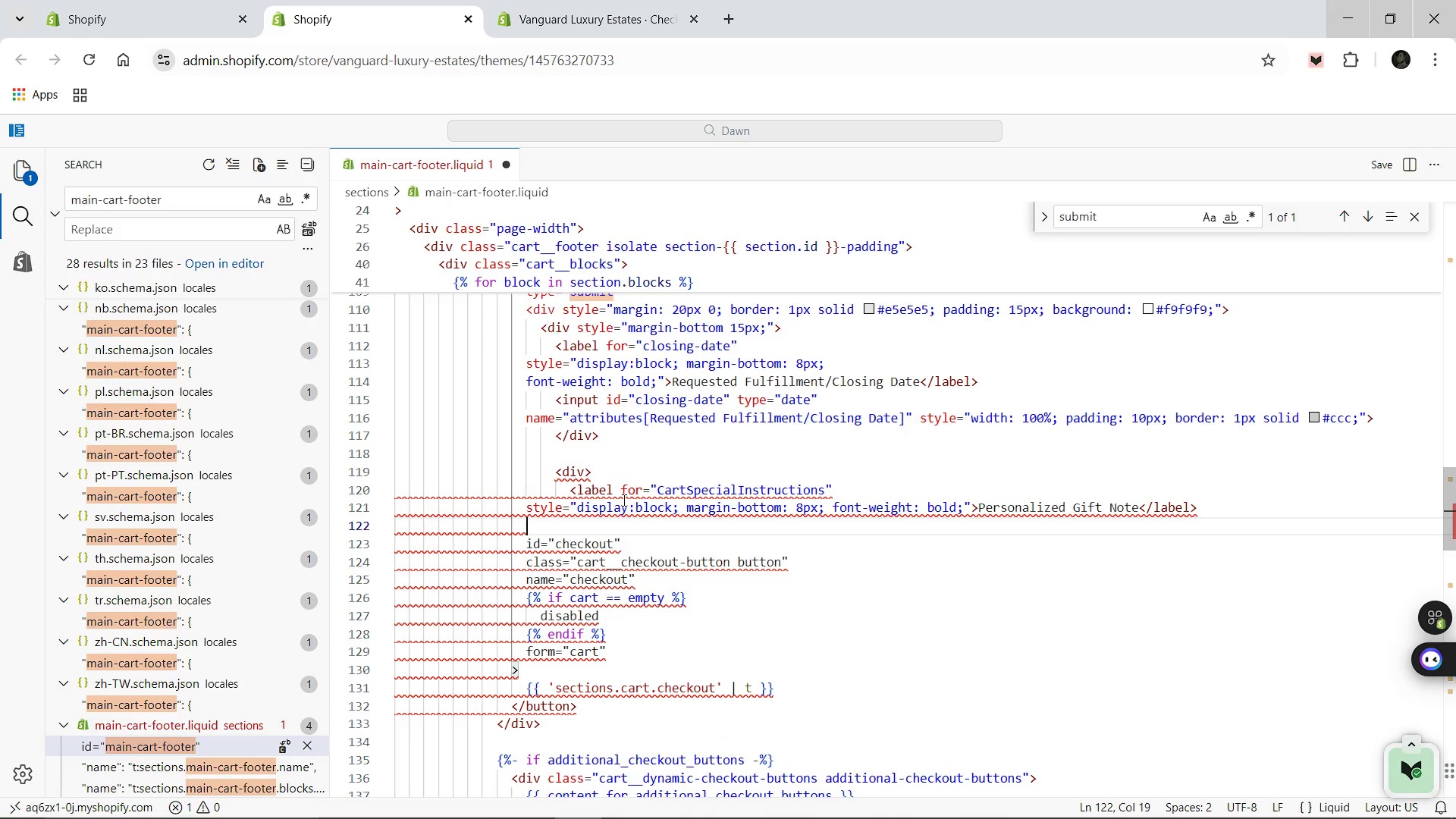 
key(Tab)
 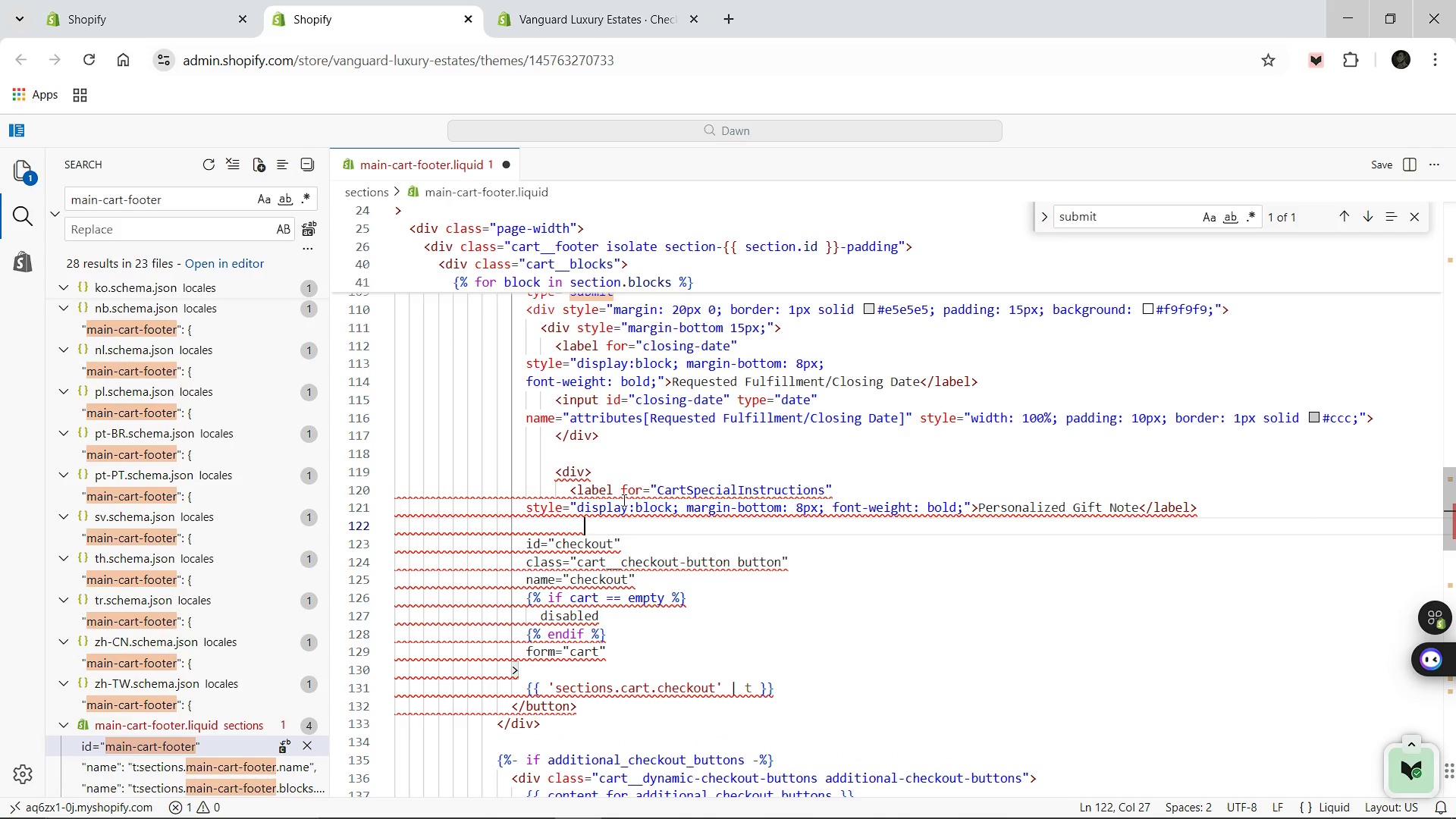 
type(_)
key(Backspace)
type(<textarea)
 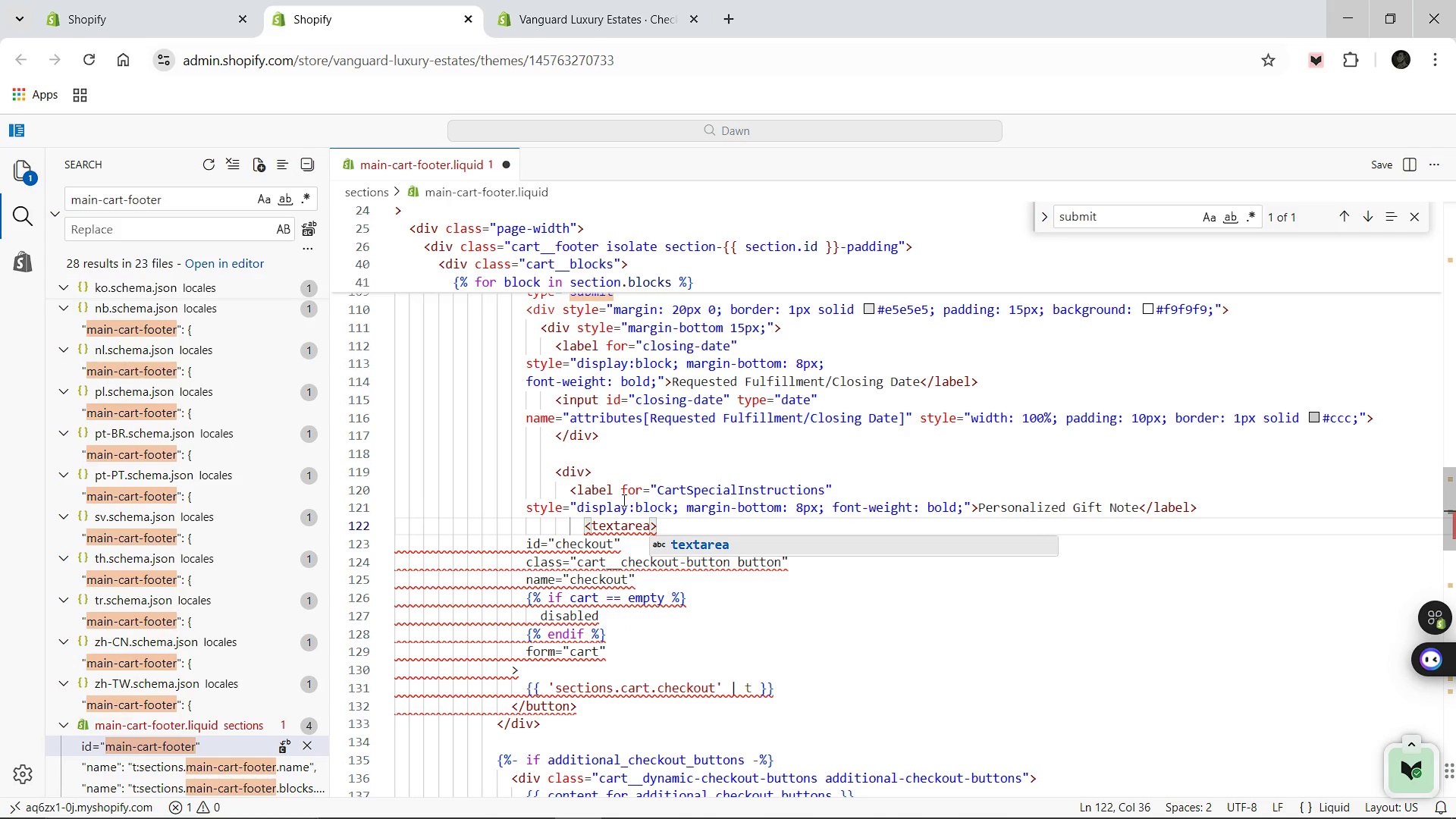 
type( name="Note)
 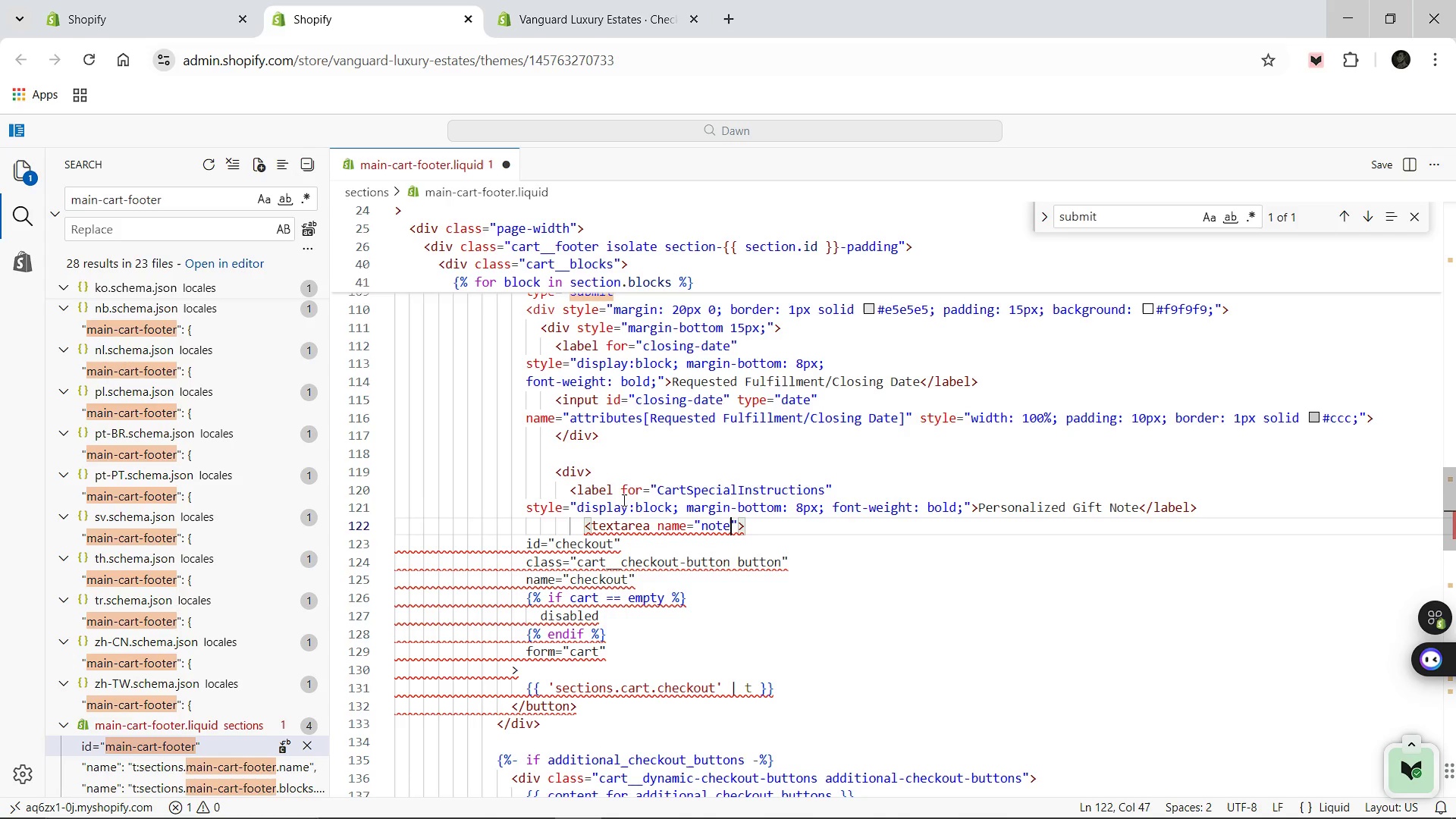 
key(ArrowRight)
 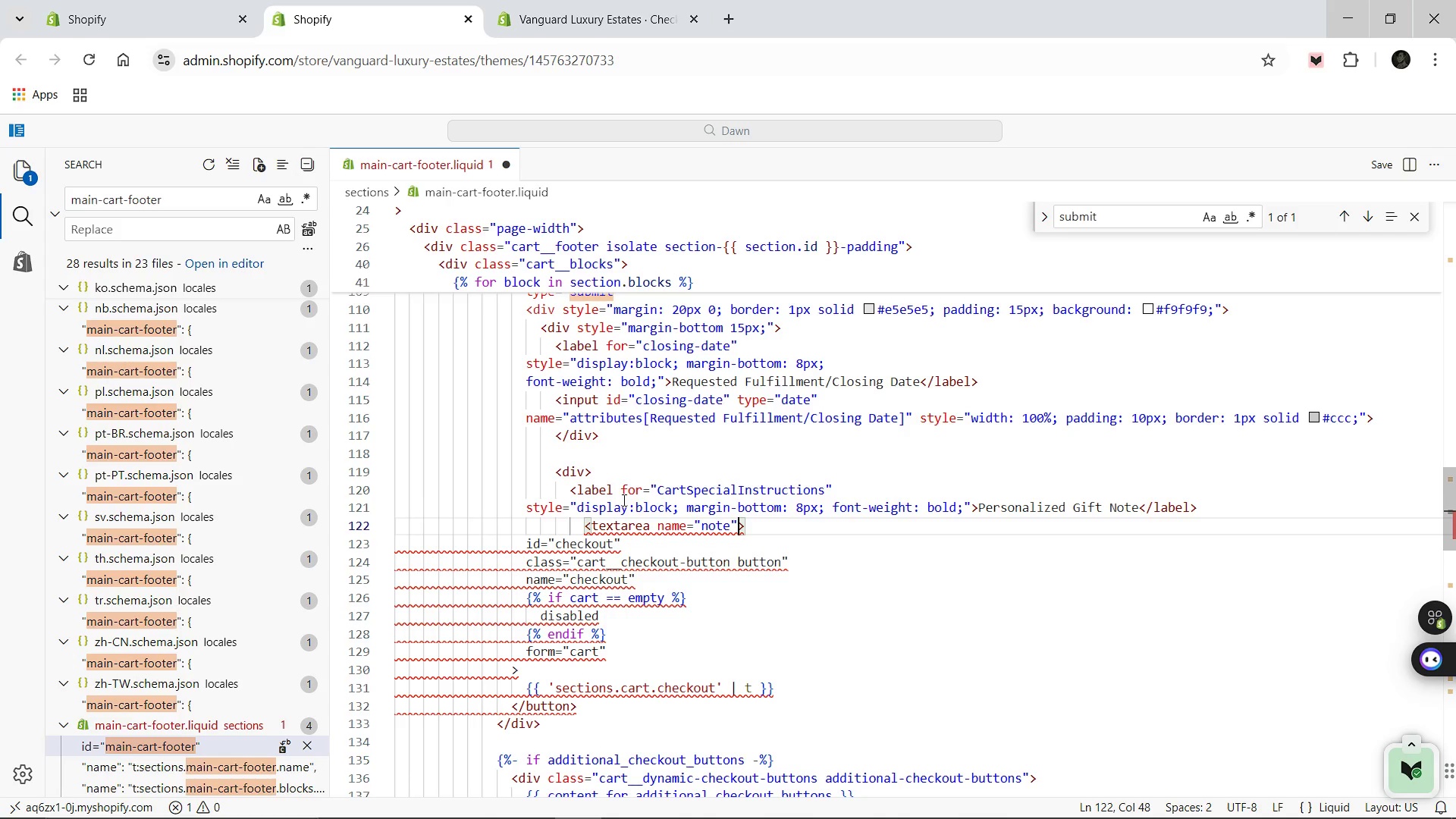 
key(Enter)
 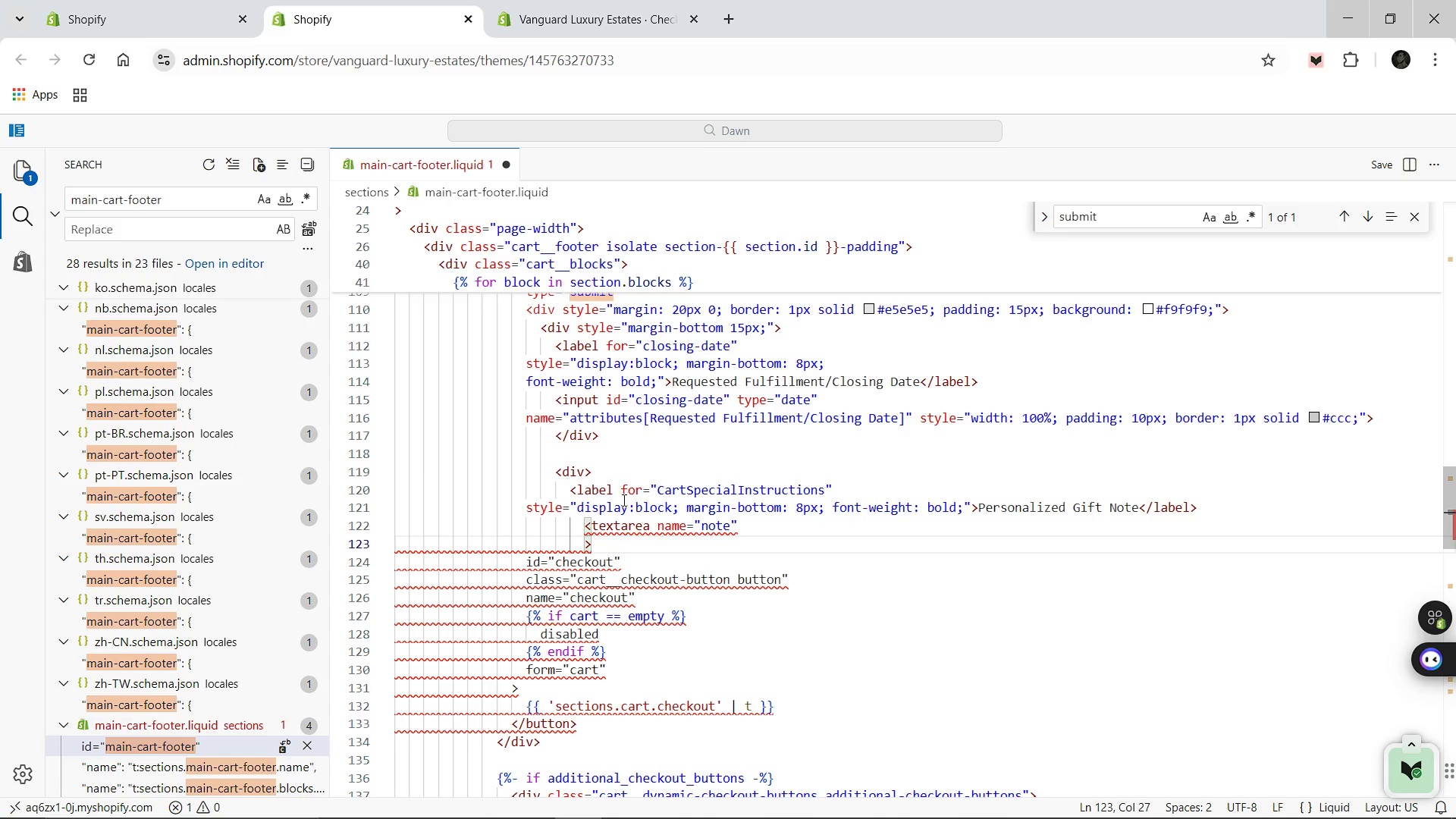 
key(Backspace)
 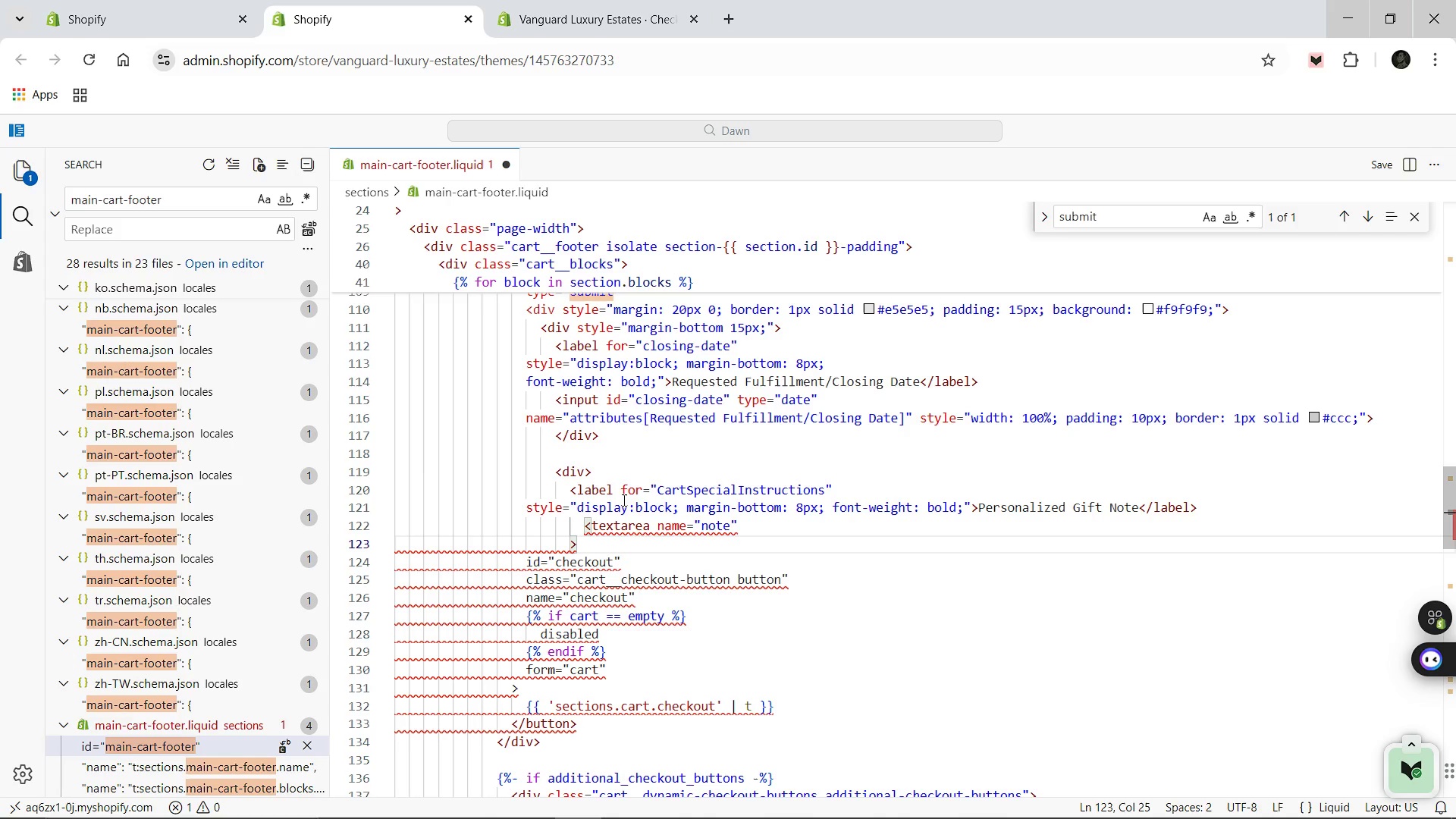 
key(Control+Z)
 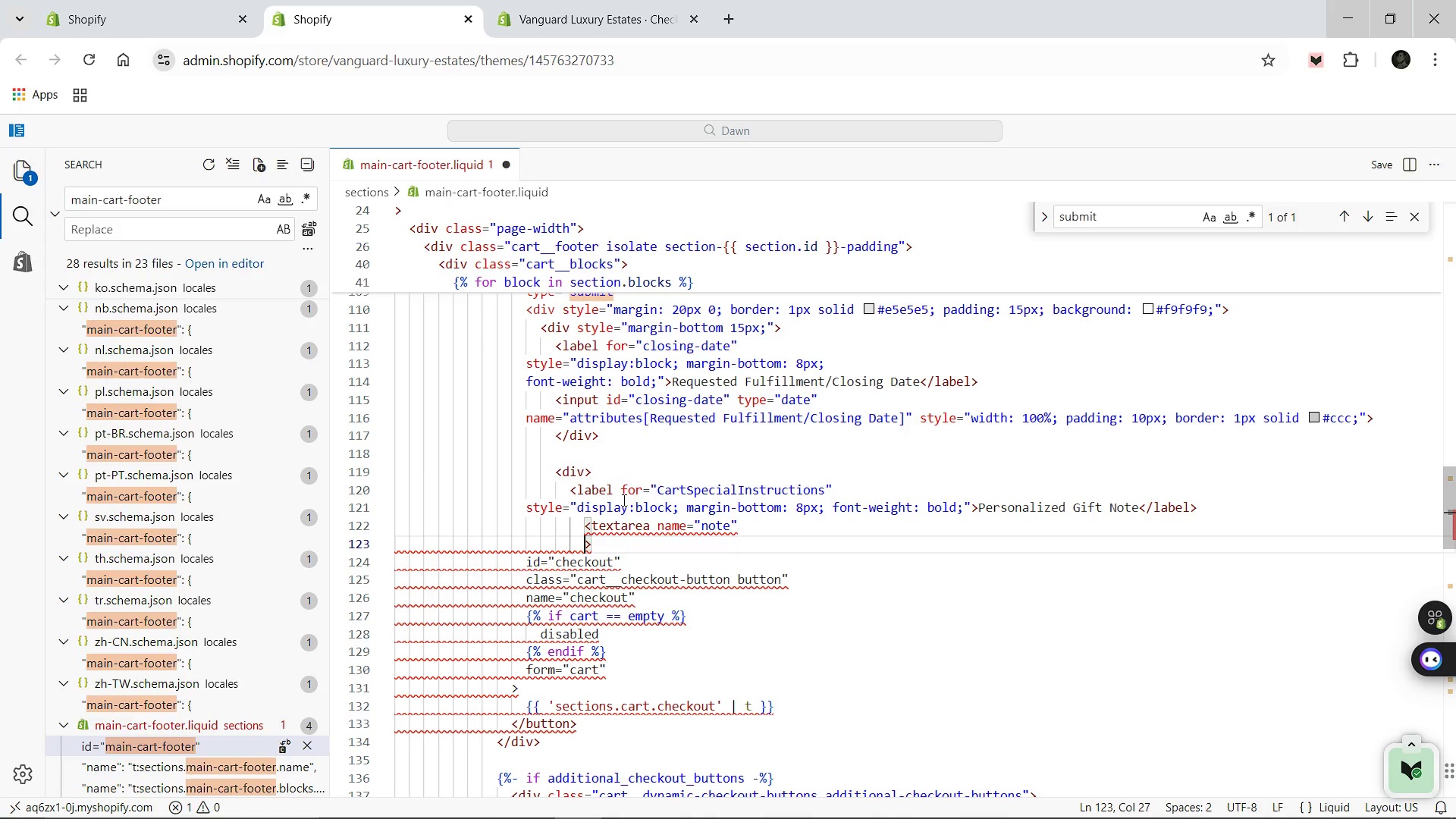 
key(Control+Z)
 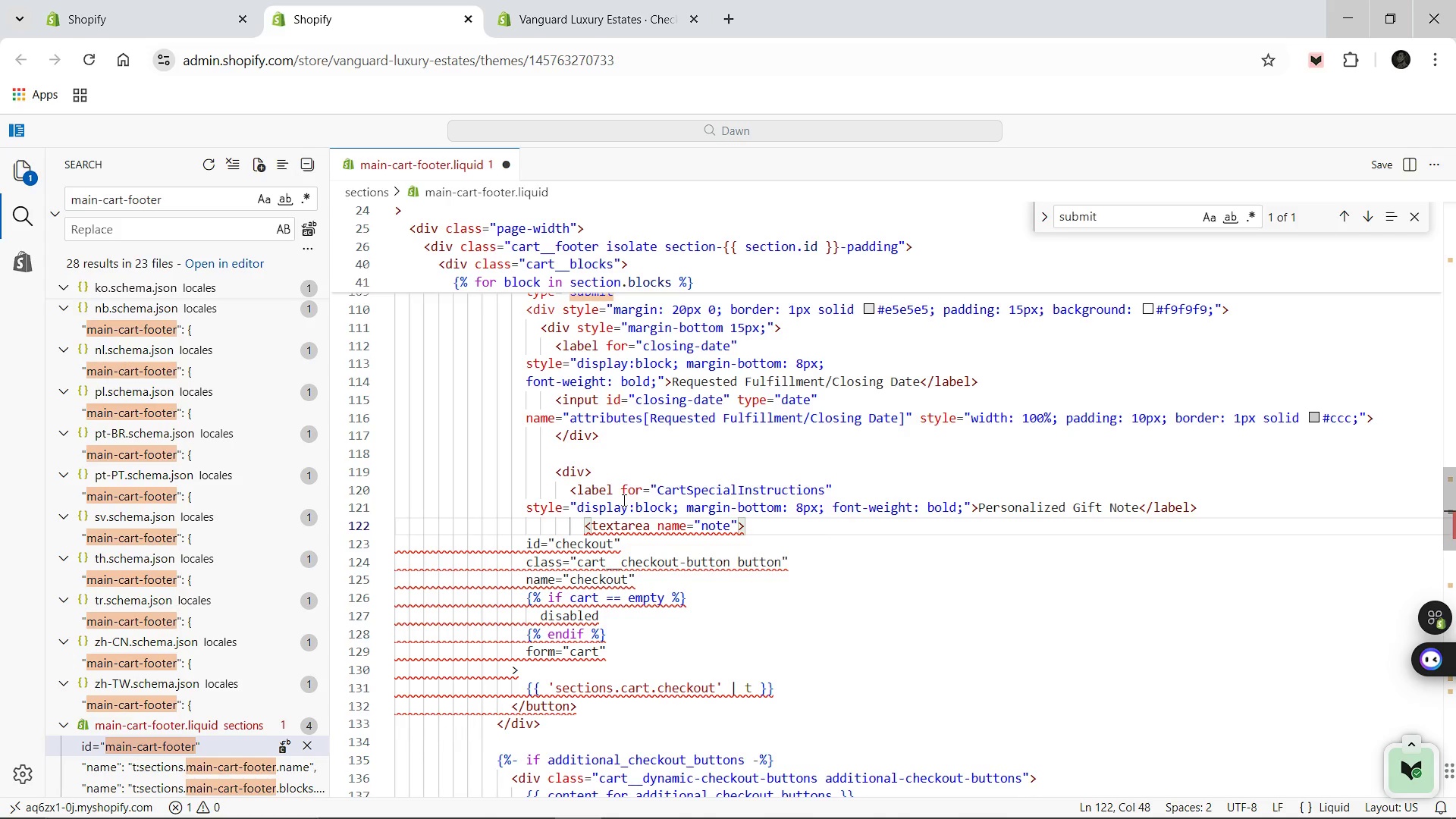 
type( id="CartSpecialInstructions)
 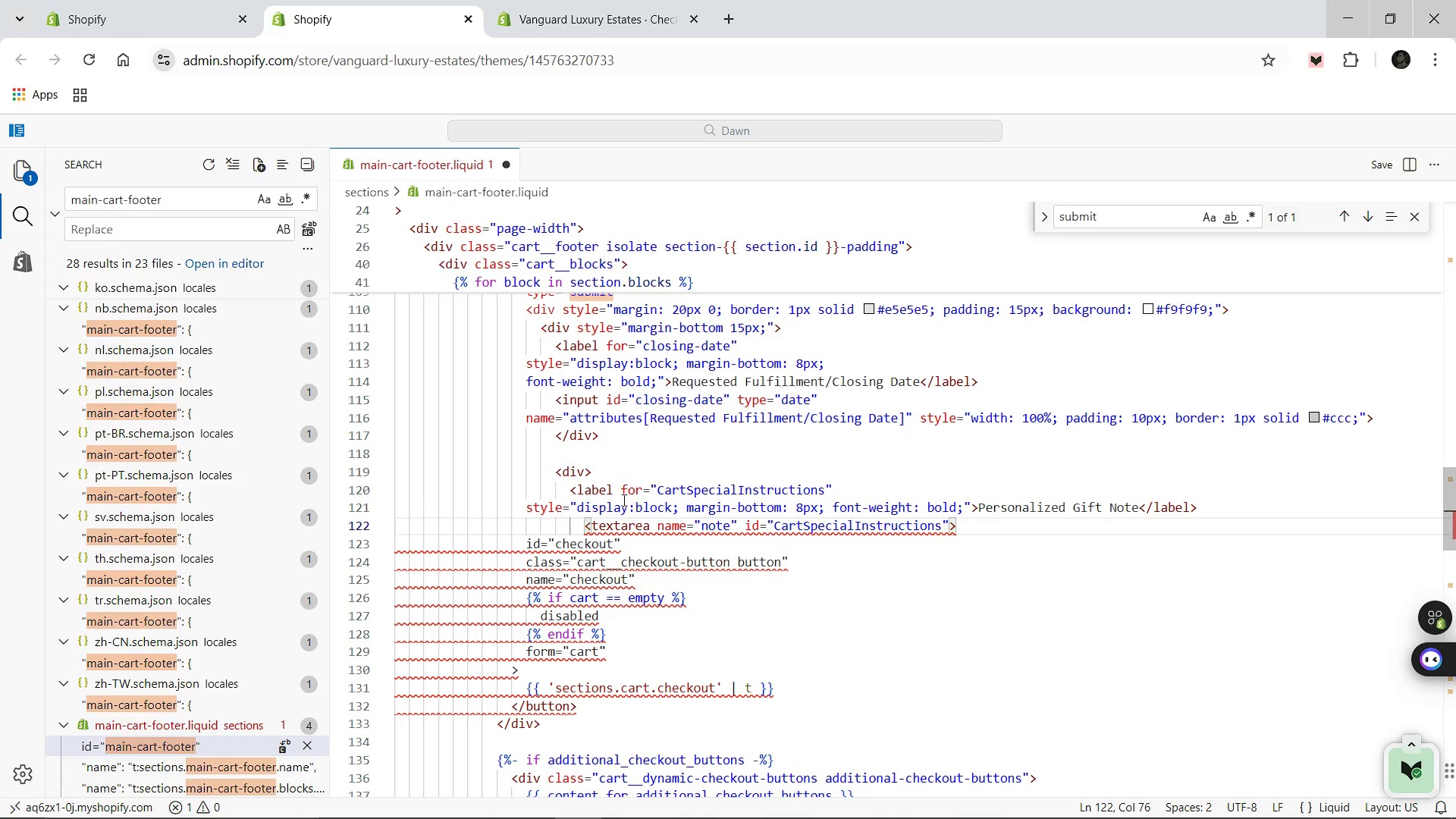 
key(ArrowRight)
 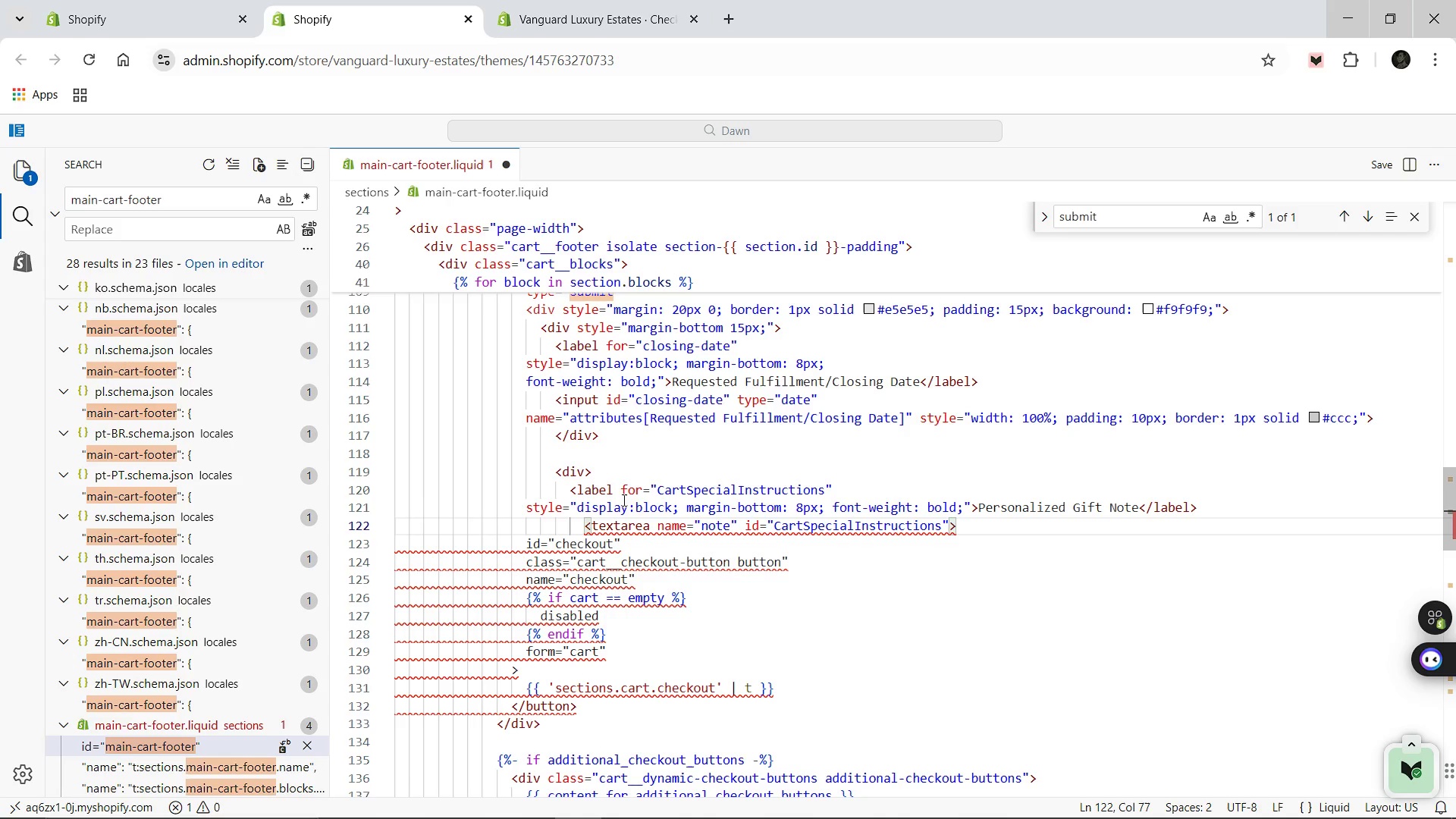 
type( style-)
key(Backspace)
type(0)
key(Backspace)
type(-)
key(Backspace)
type(=')
key(Backspace)
type("wo)
key(Backspace)
type(idth: 100%)
 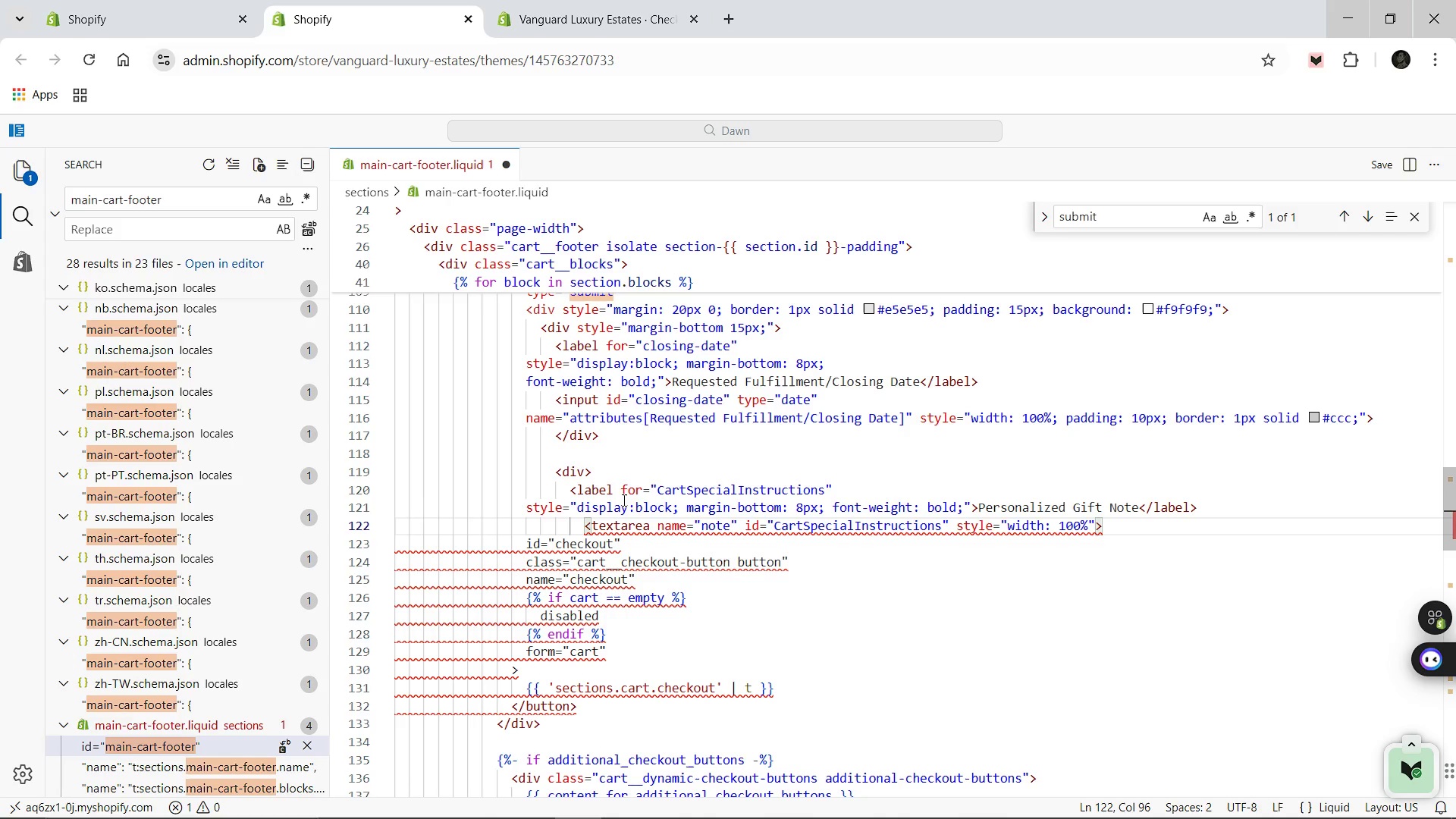 
type(; height: 100px; padding: 10px; border: 1px solid #ccc)
 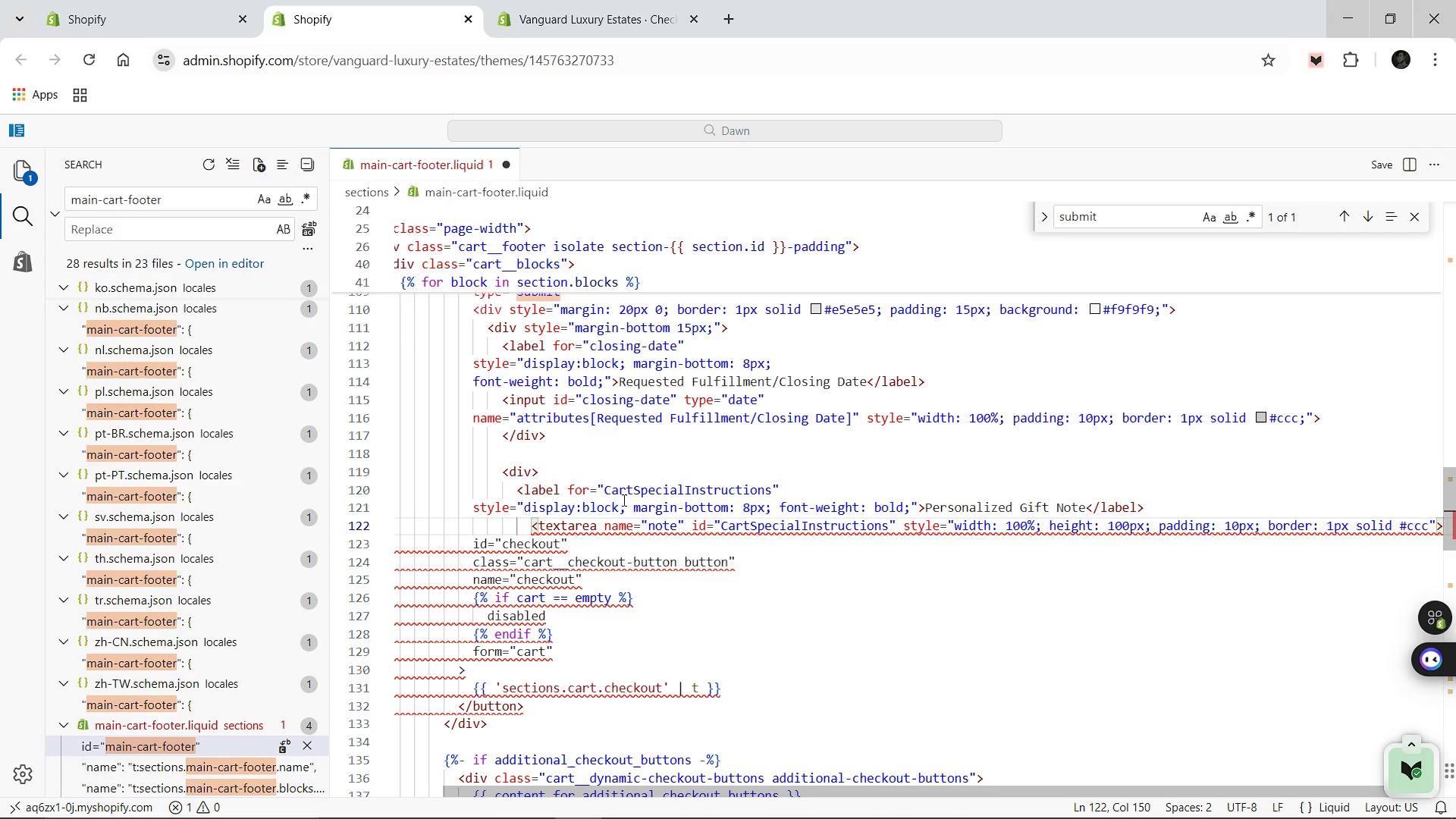 
key(Semicolon)
 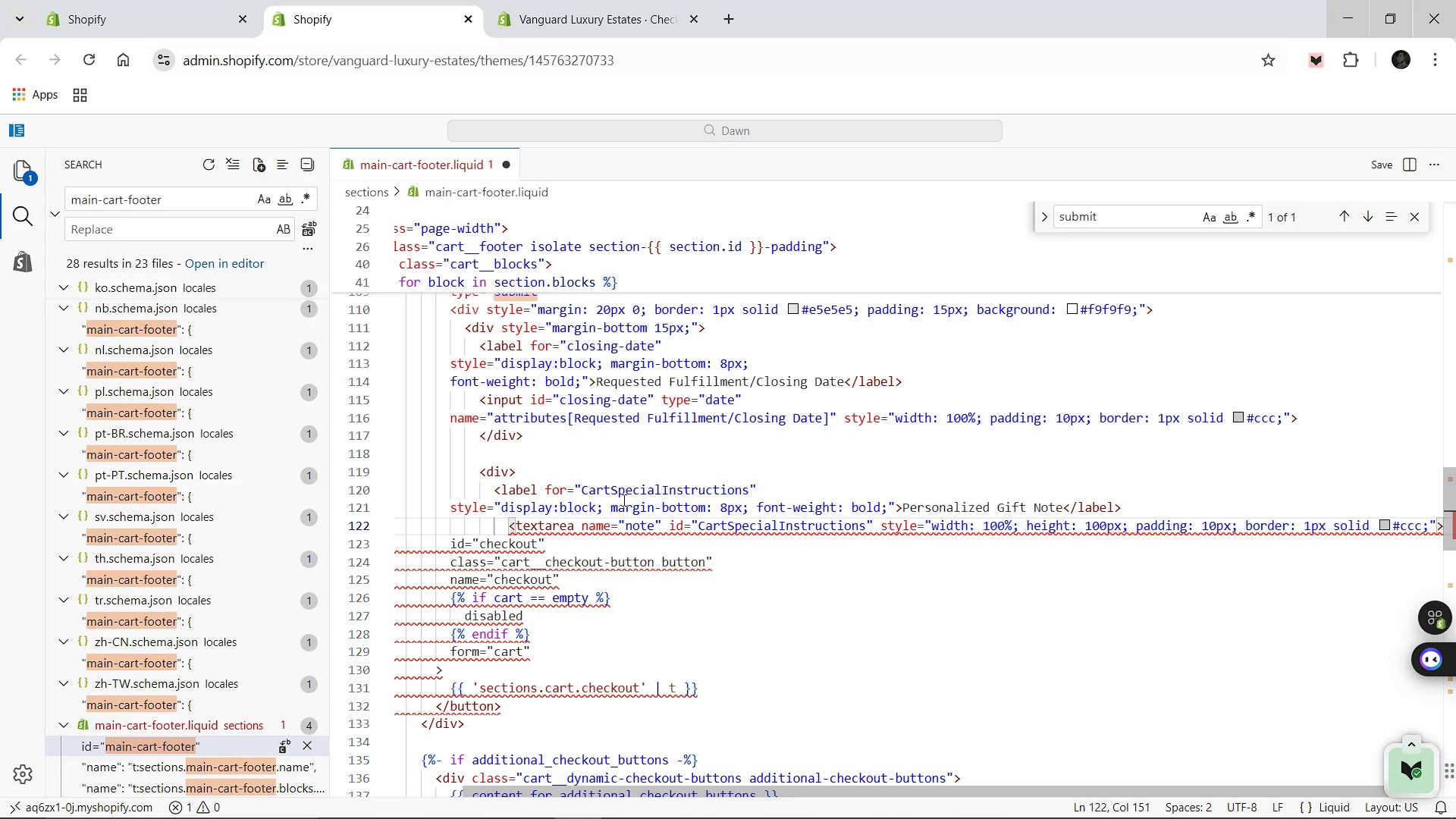 
wait(12.67)
 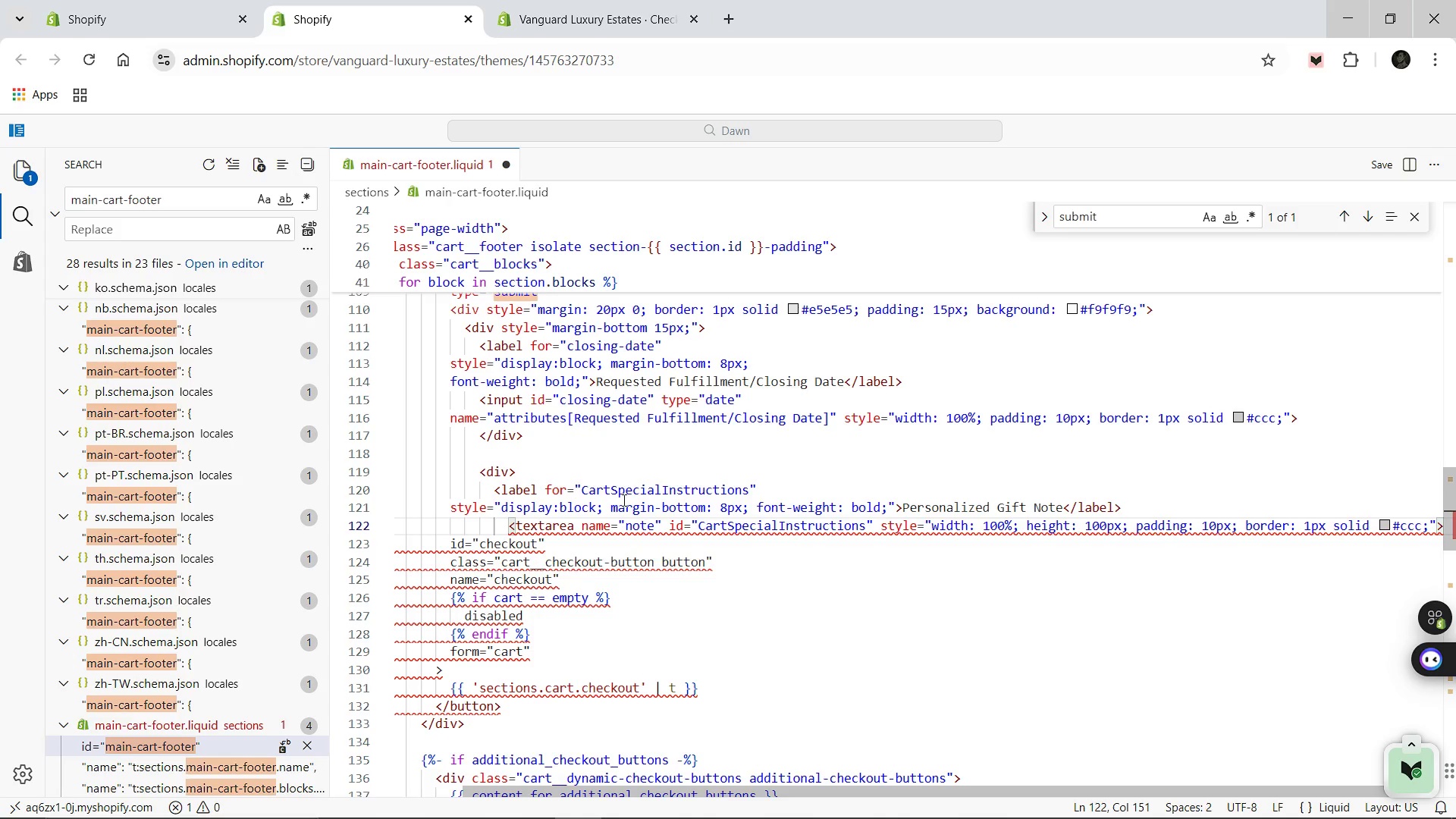 
key(ArrowRight)
 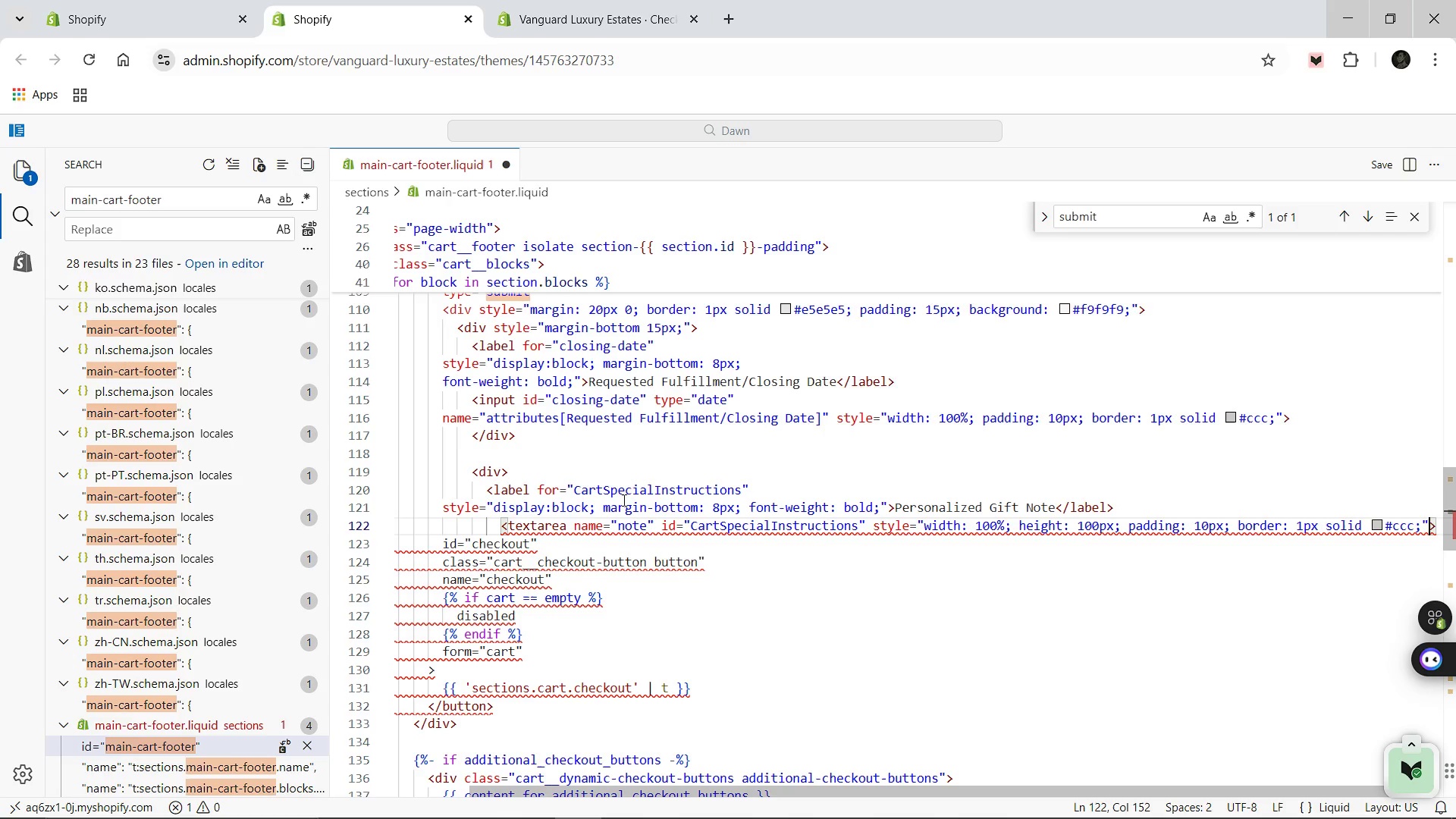 
key(ArrowRight)
 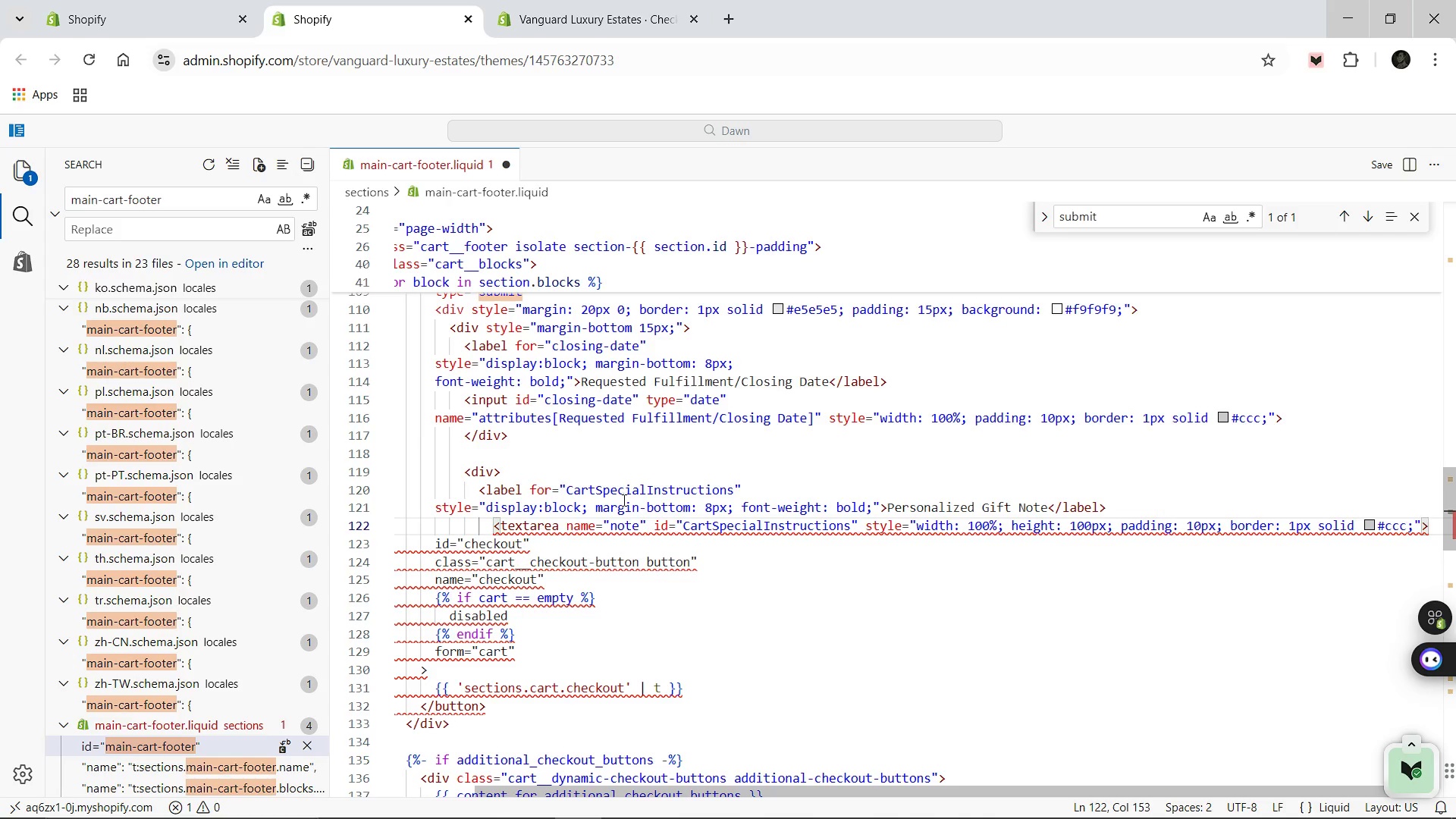 
type( {{ cart.note)
 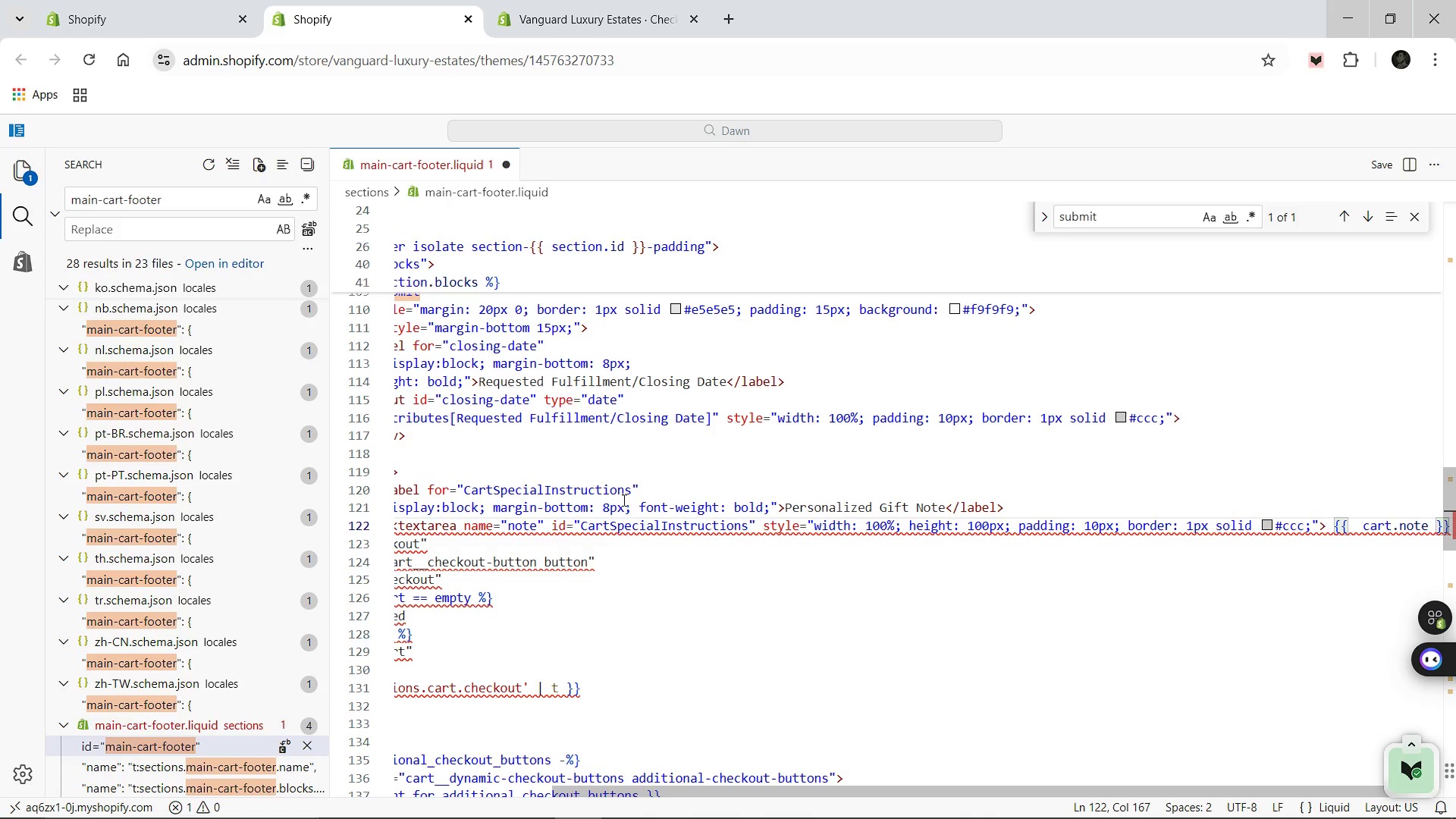 
key(ArrowRight)
 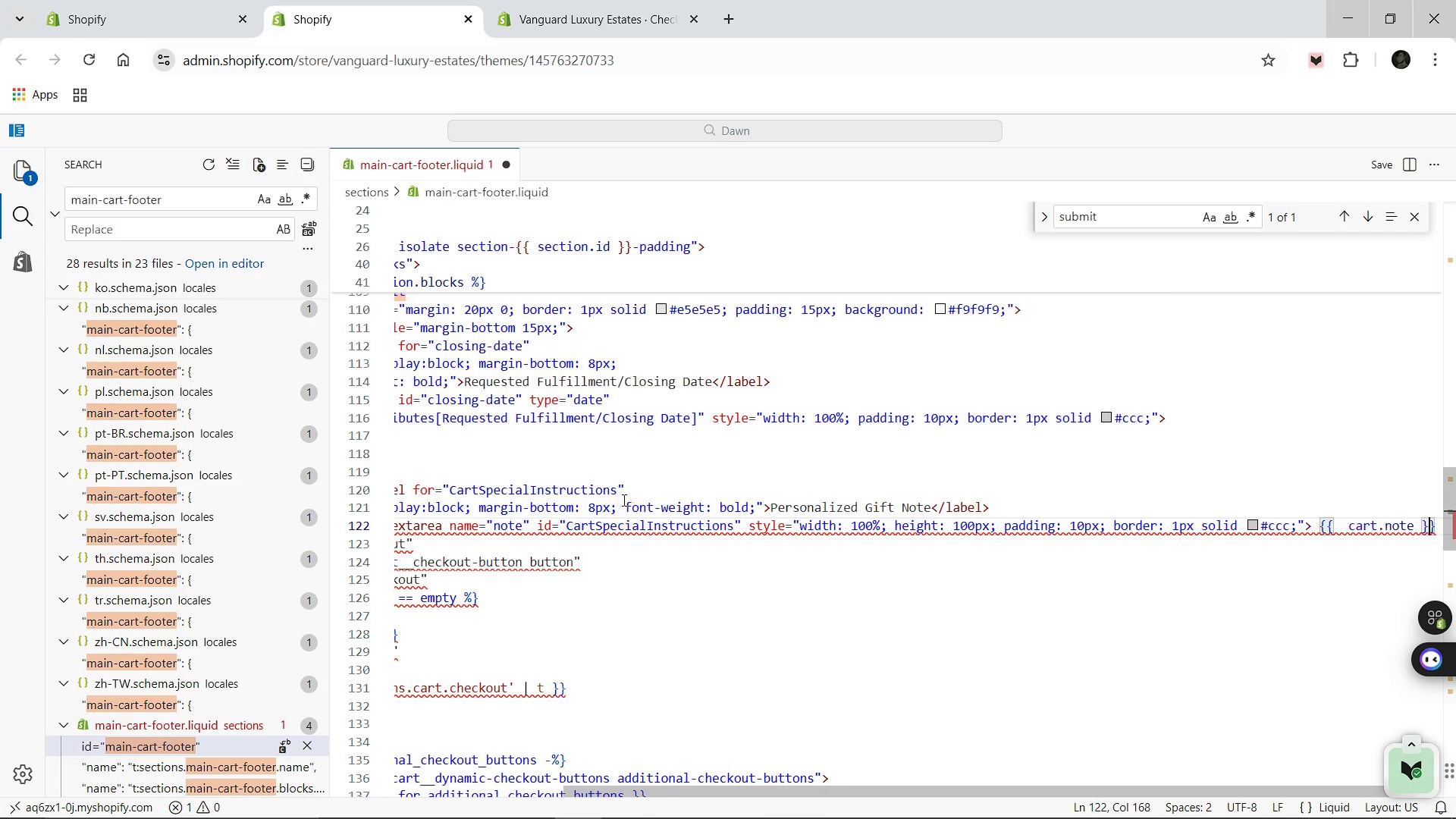 
key(ArrowRight)
 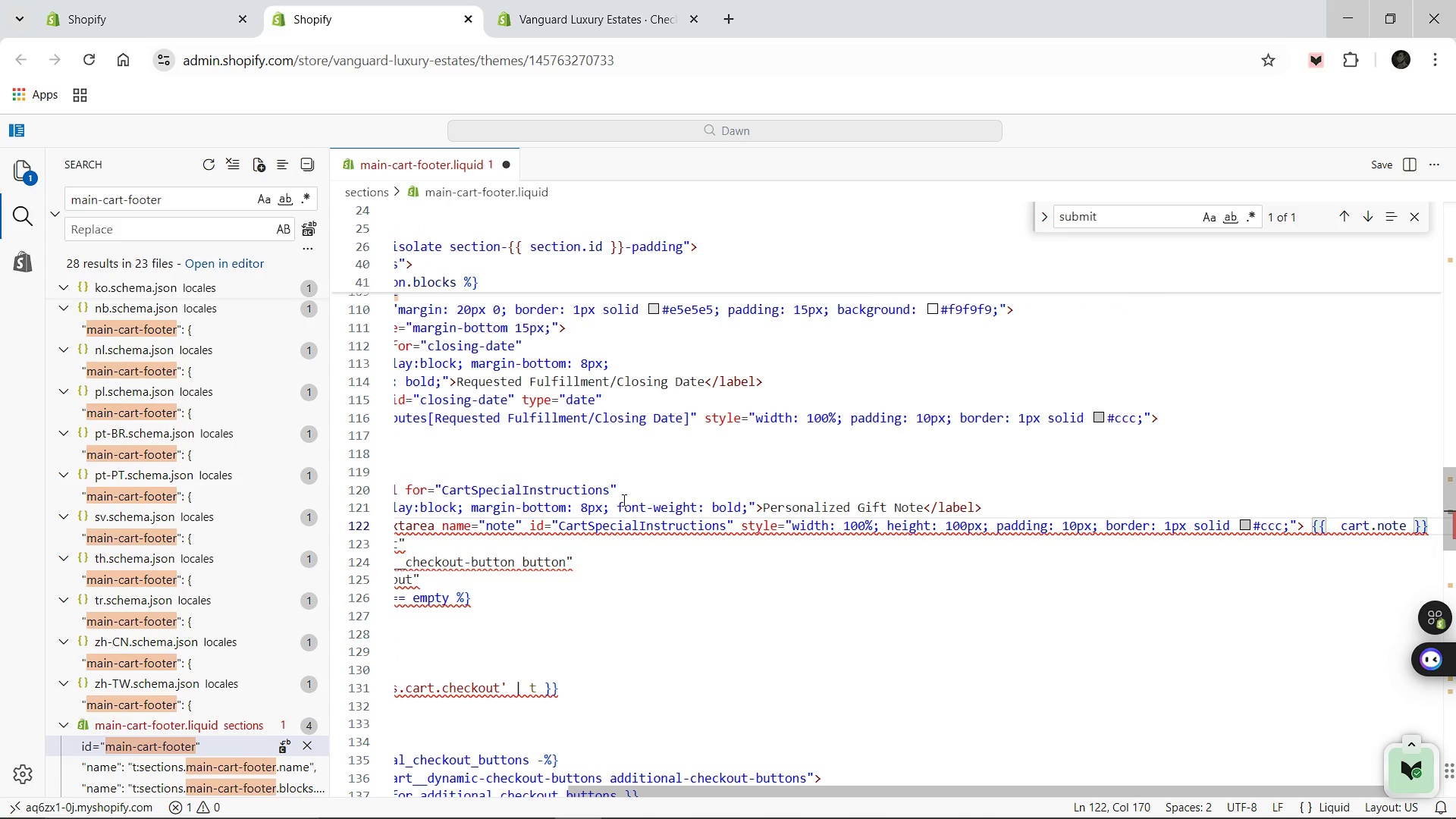 
type(</textarea>)
 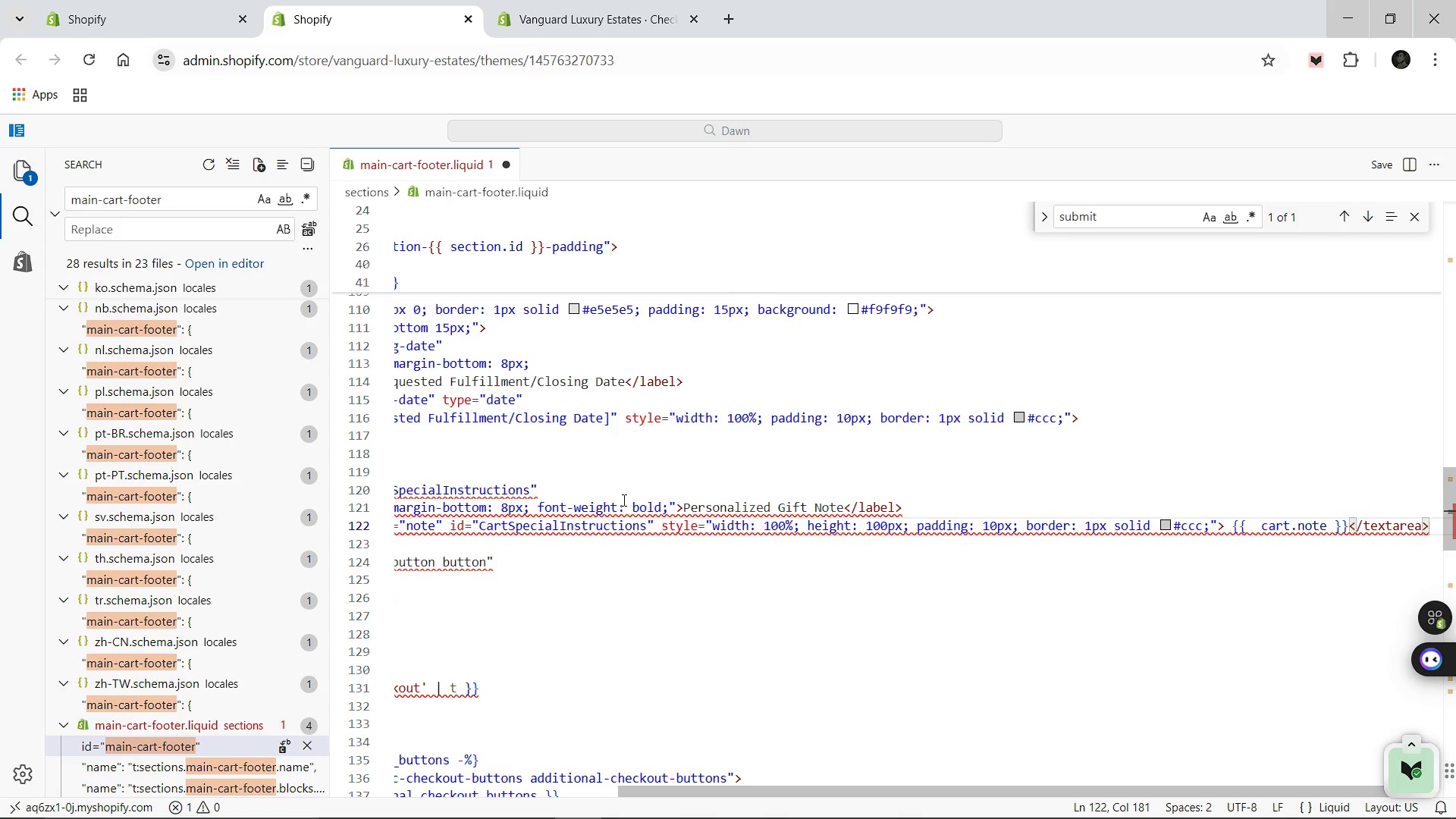 
key(Shift+Enter)
 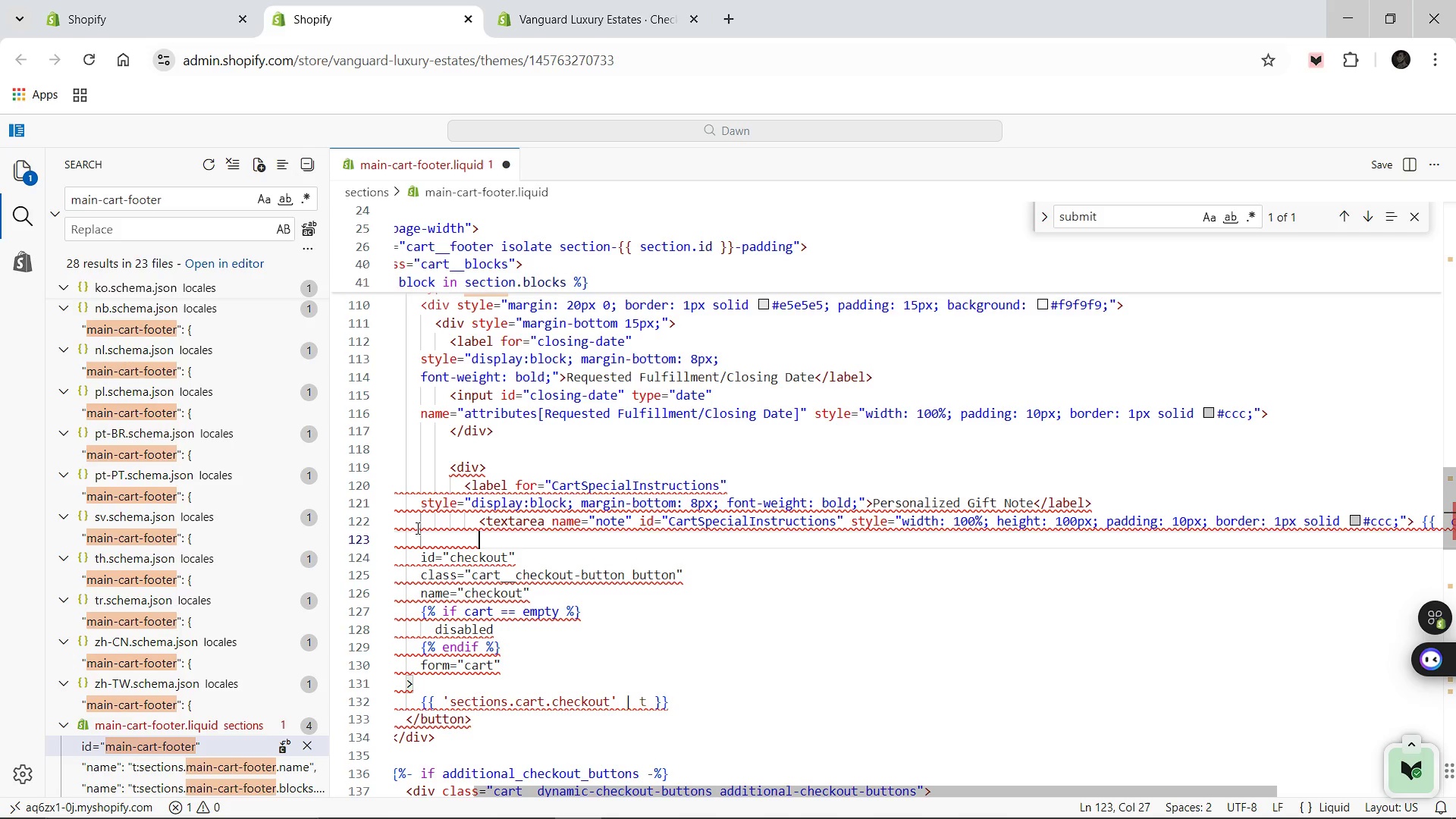 
wait(7.08)
 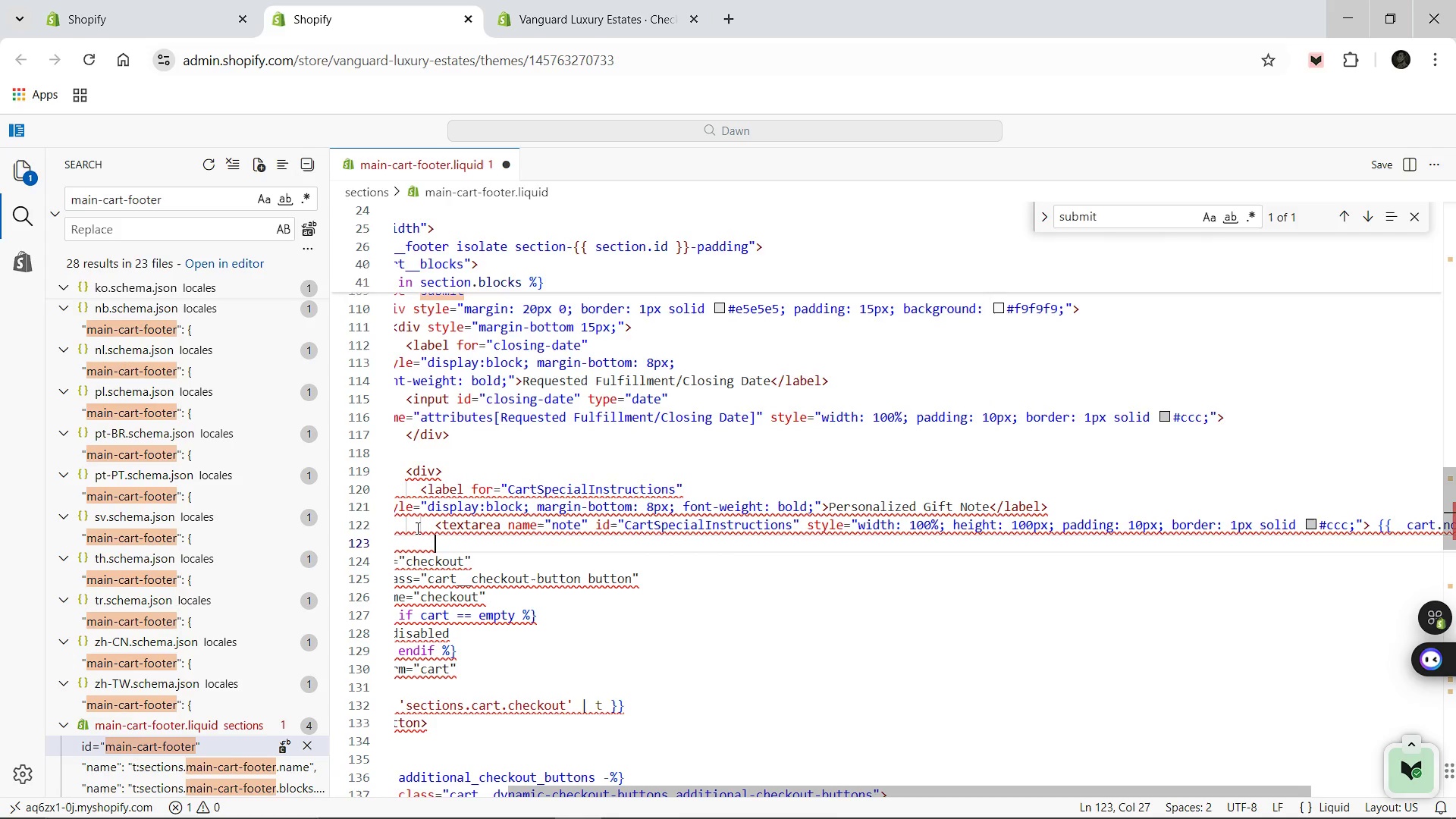 
type(</div)
 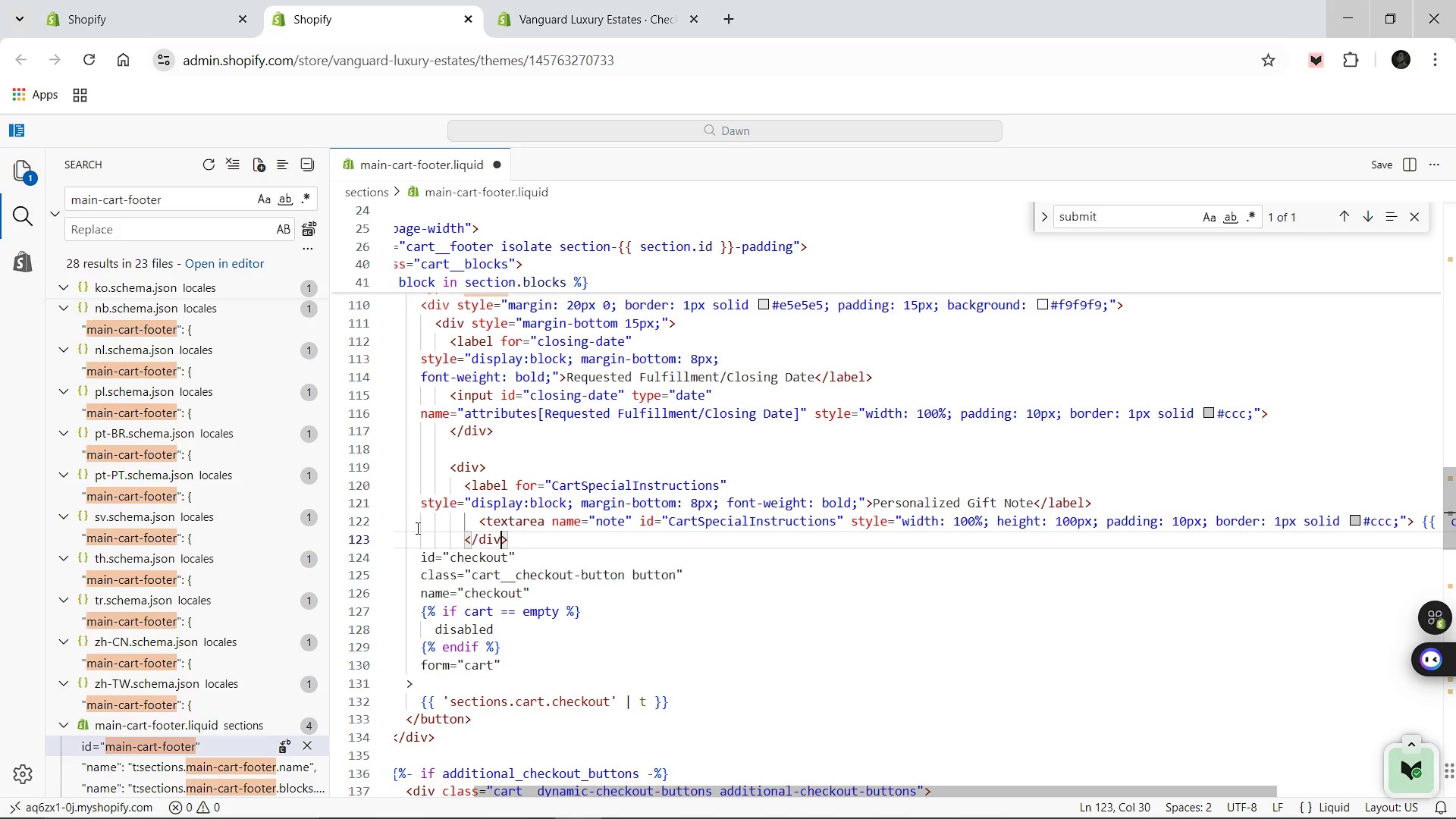 
key(ArrowRight)
 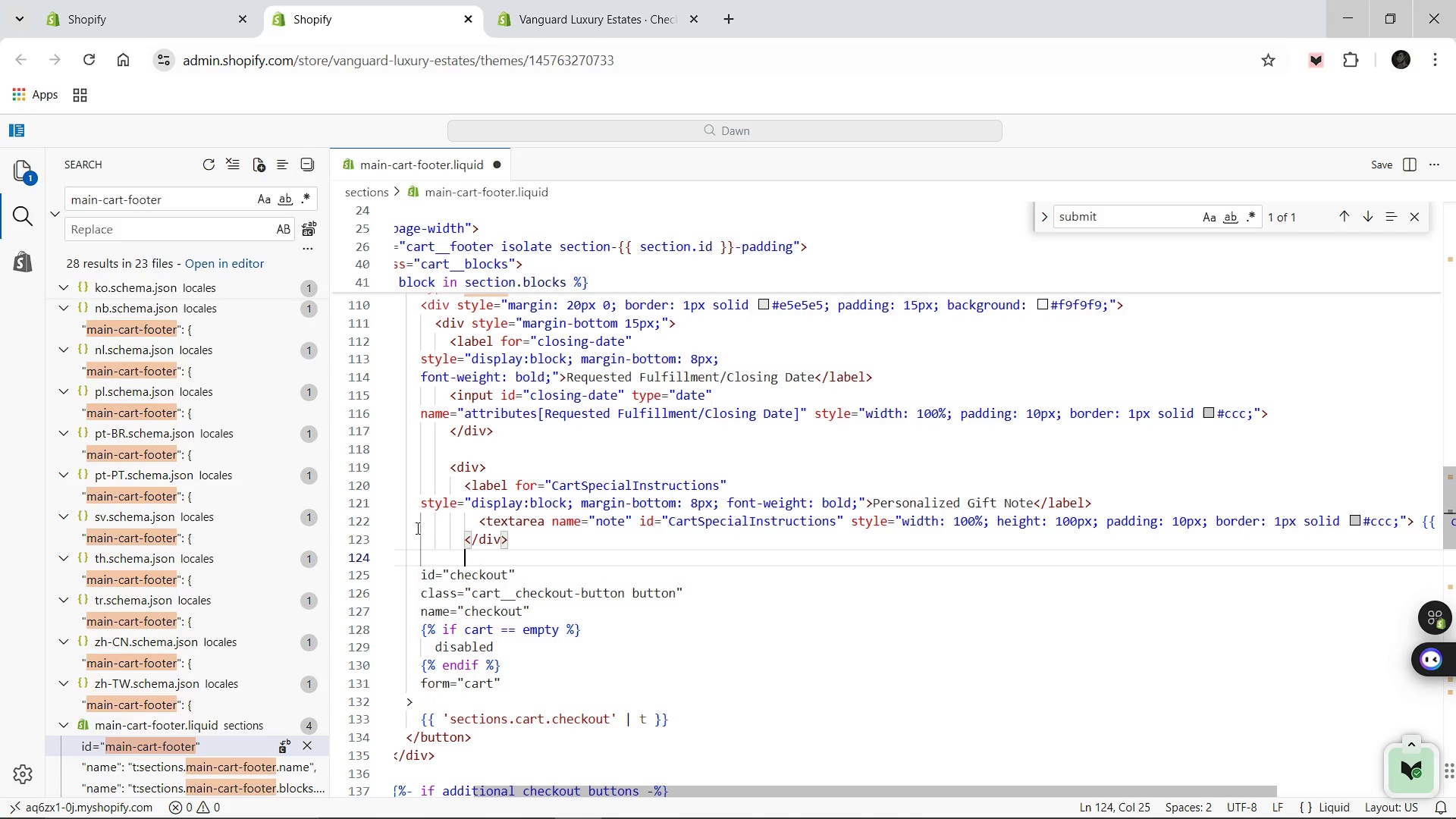 
key(Enter)
 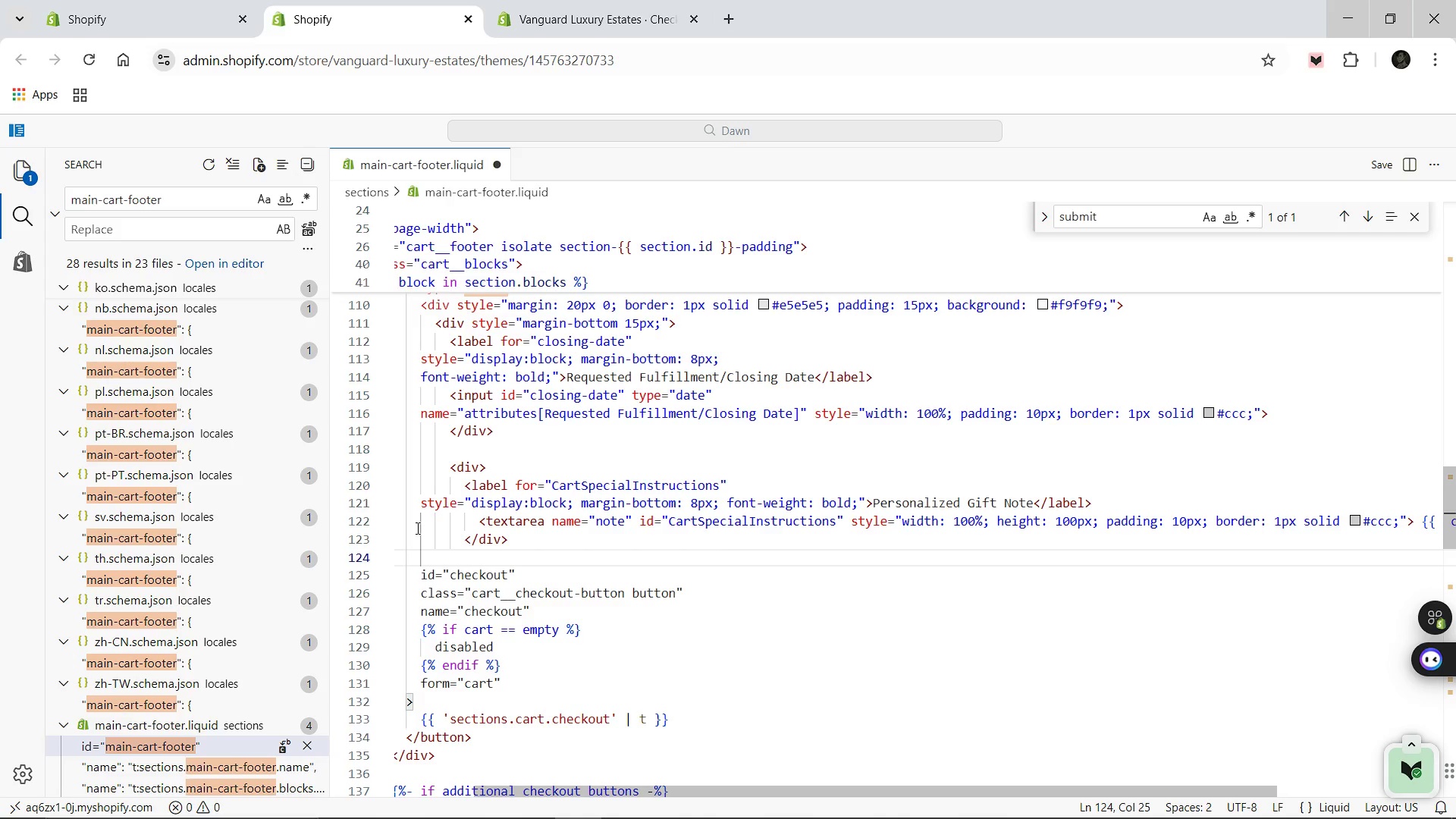 
type(</div>)
 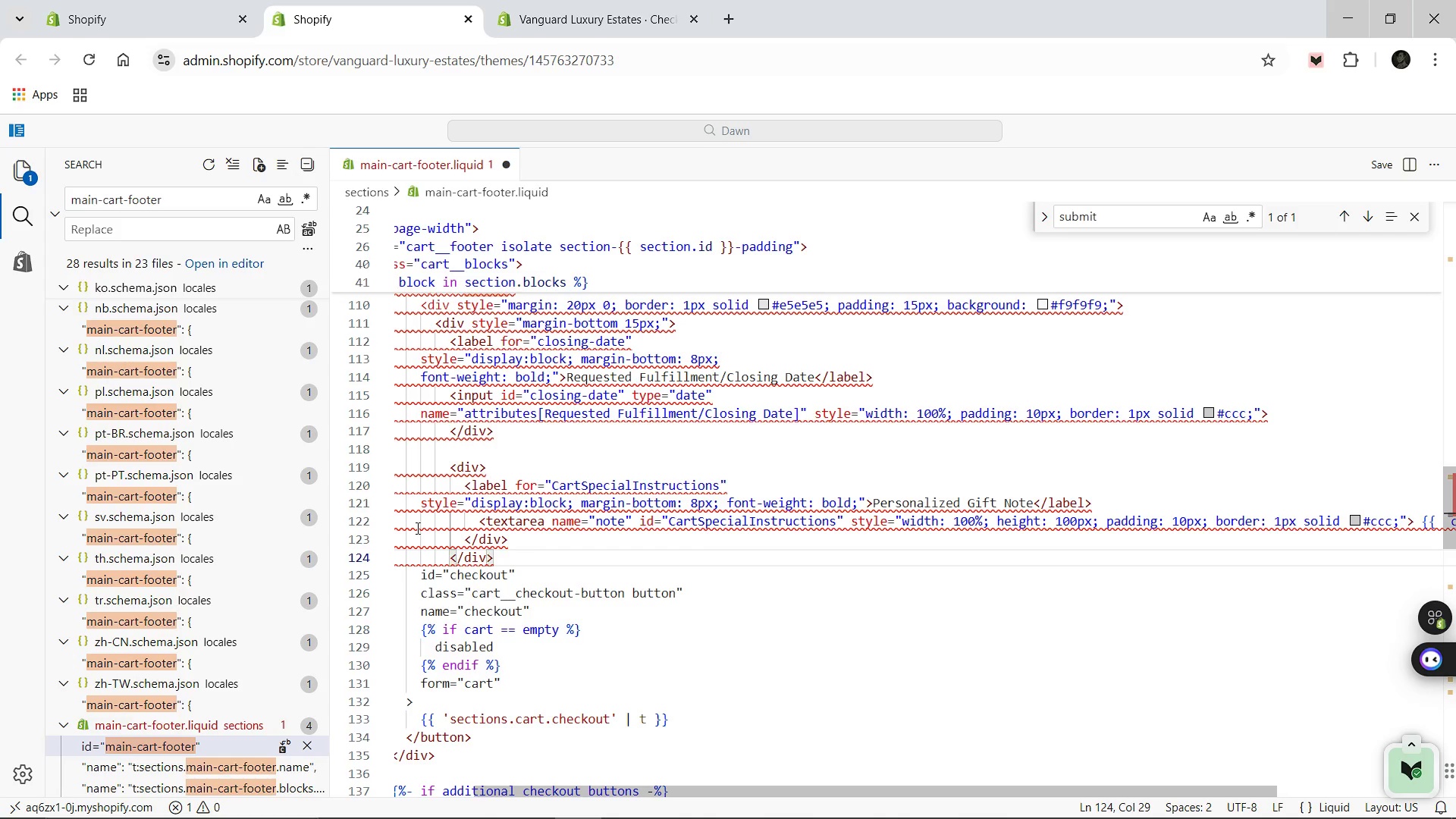 